 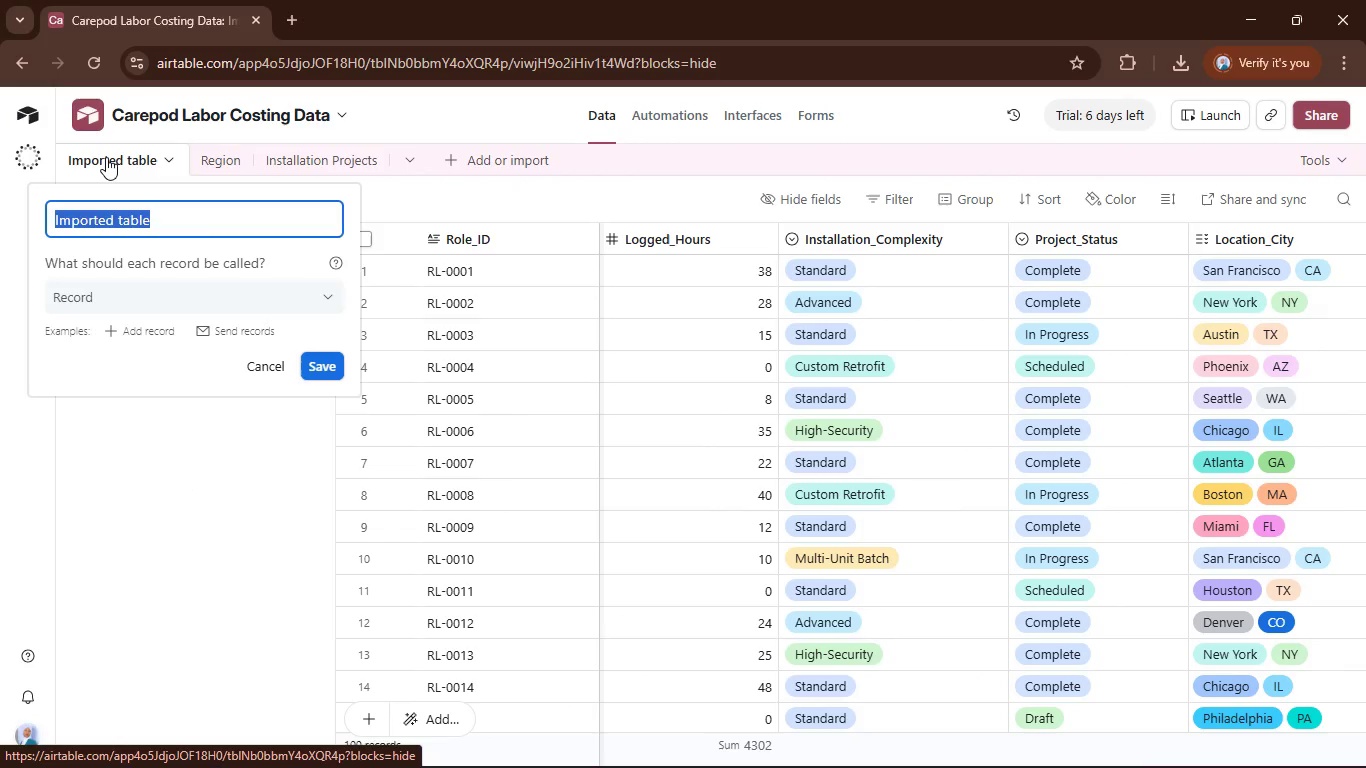 
type(Labor Roles)
 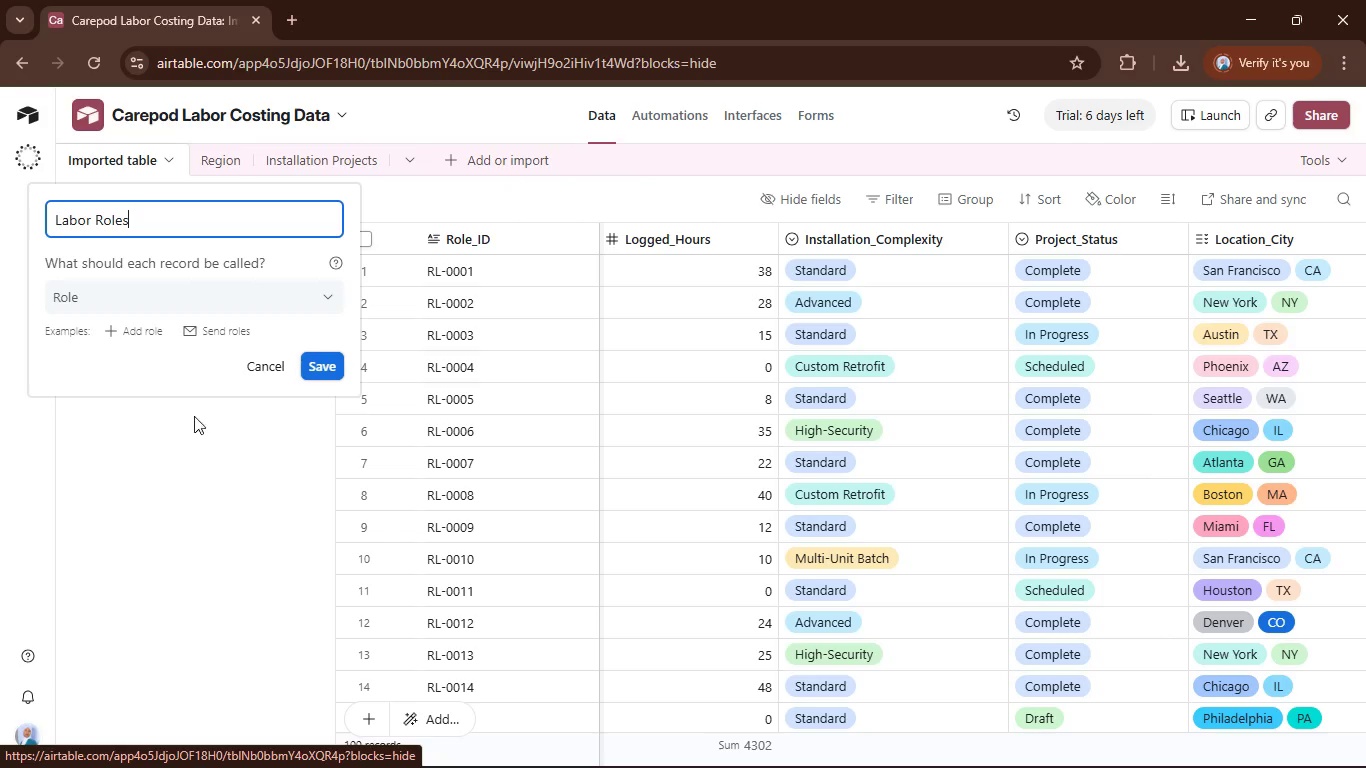 
left_click([202, 465])
 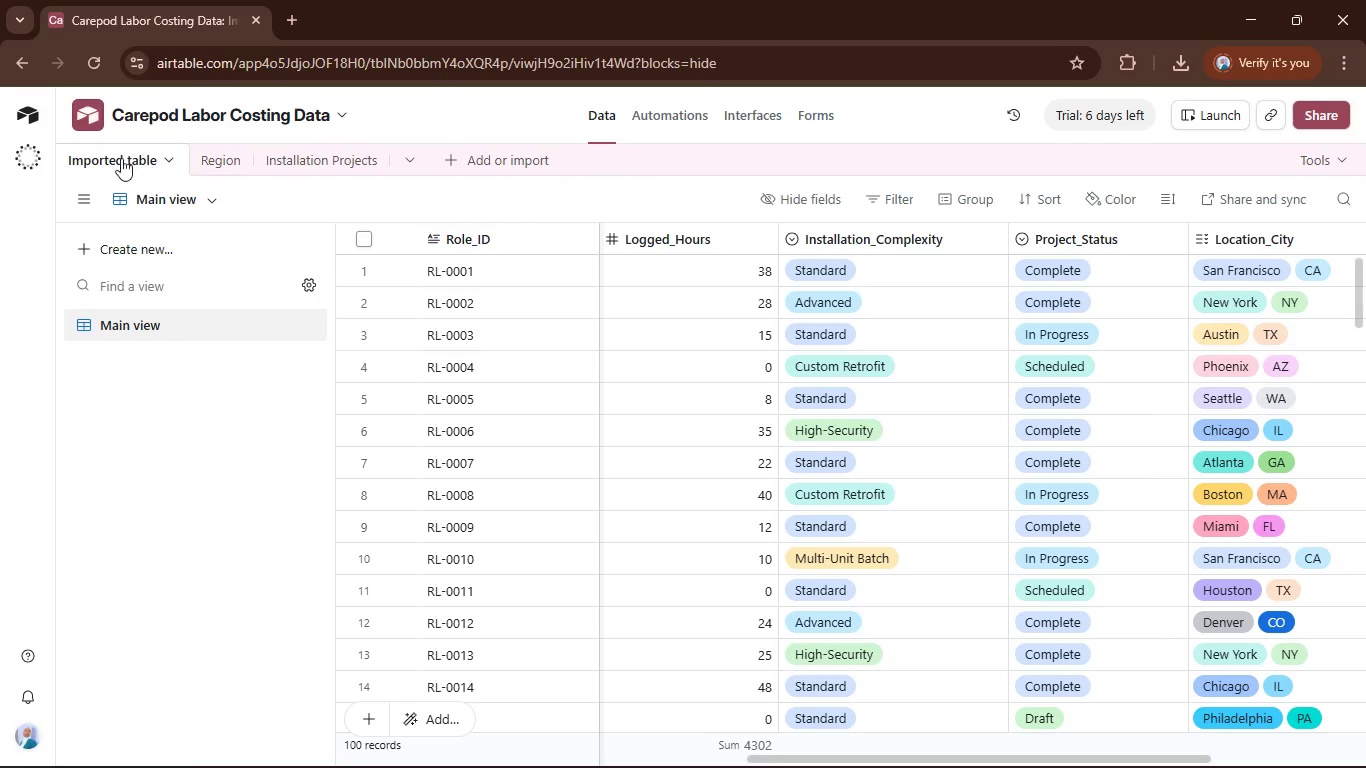 
left_click([119, 157])
 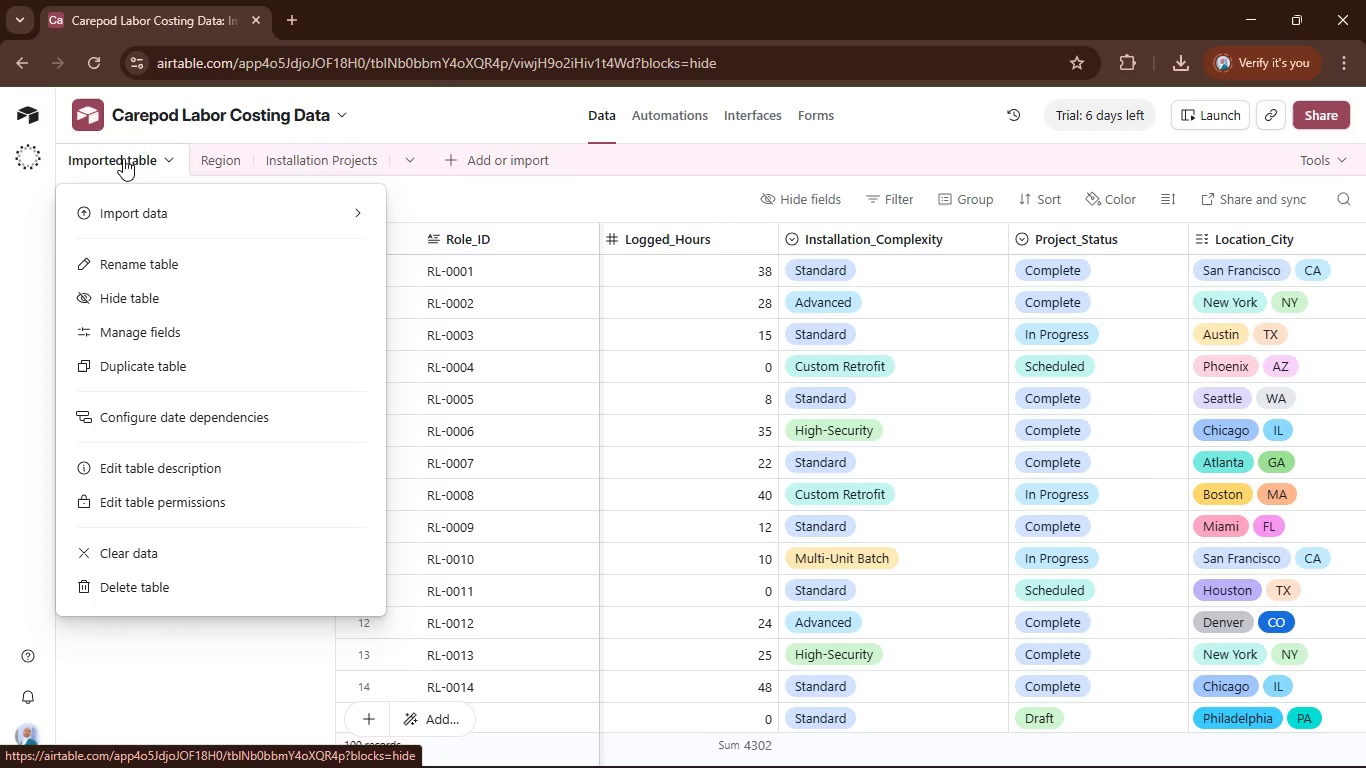 
double_click([122, 158])
 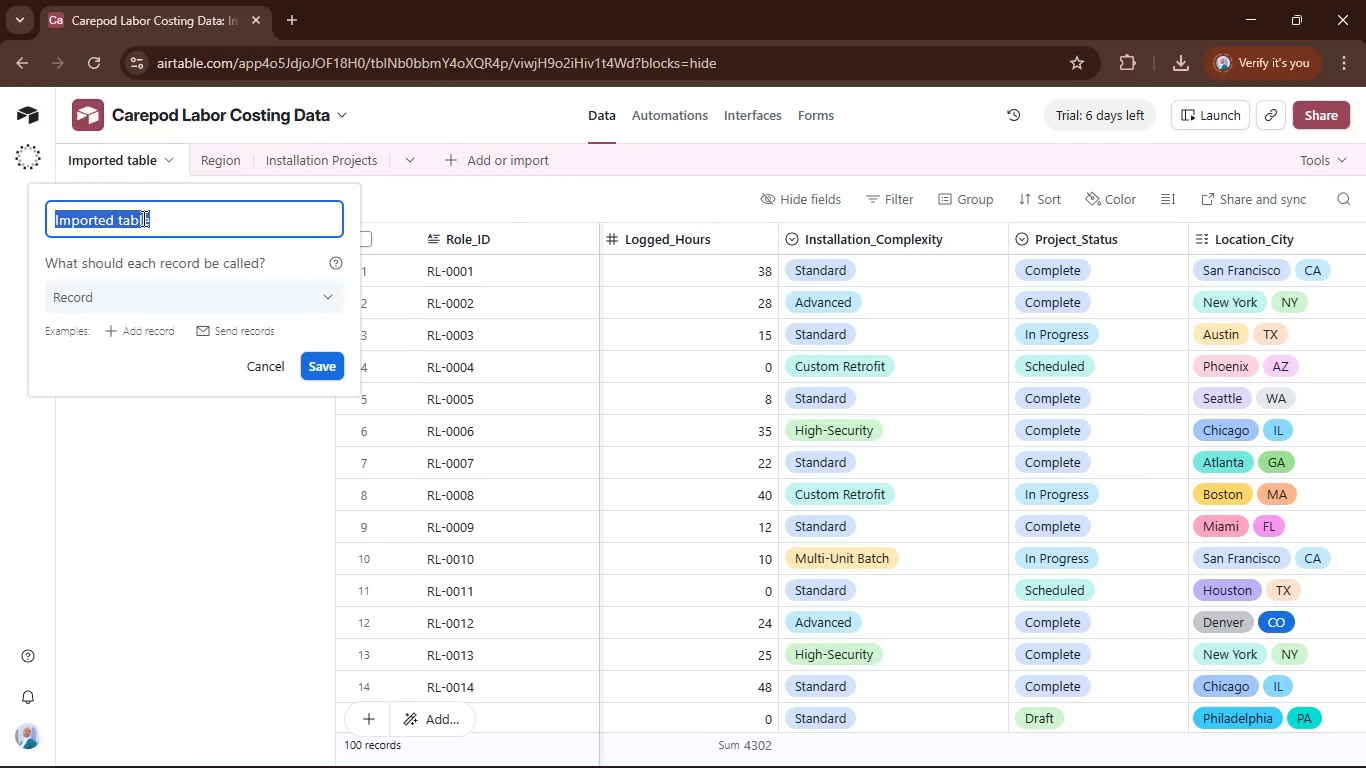 
type(Labor Roles)
 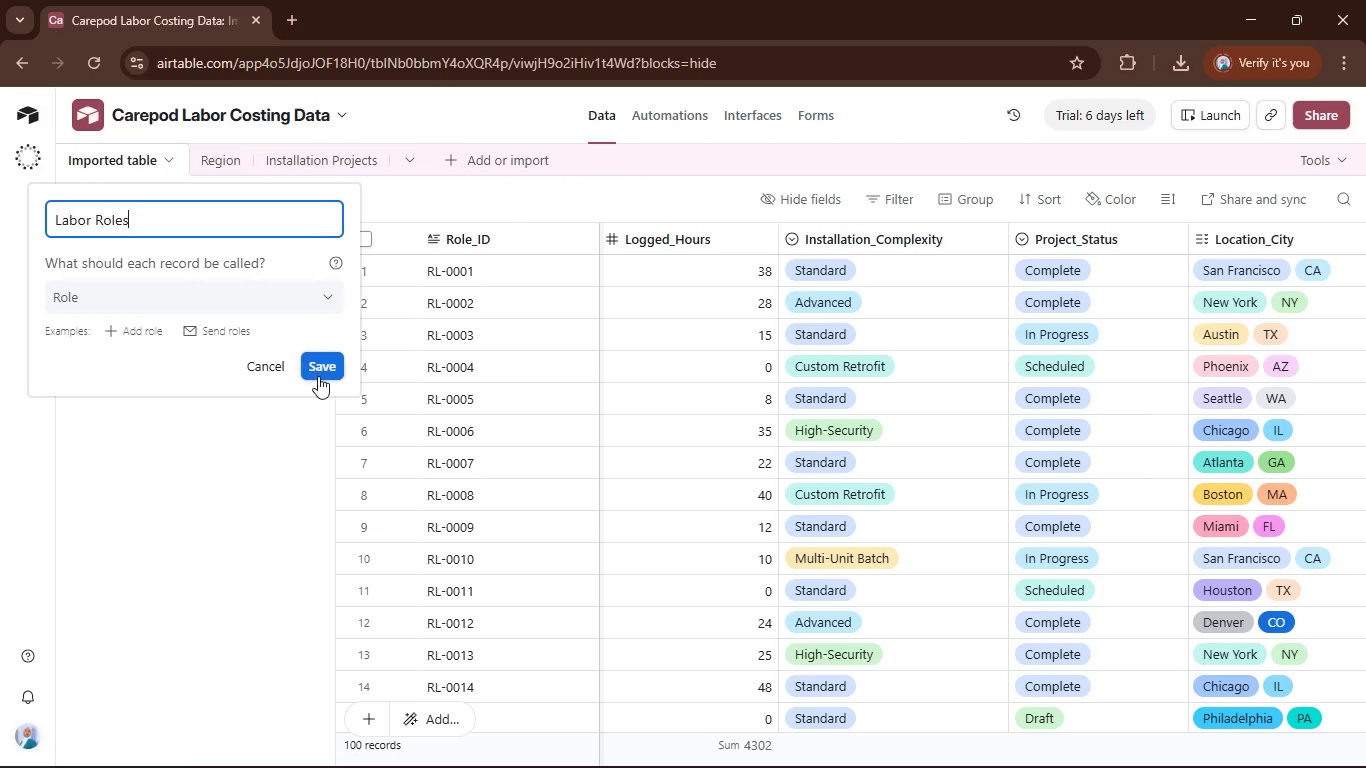 
left_click([318, 376])
 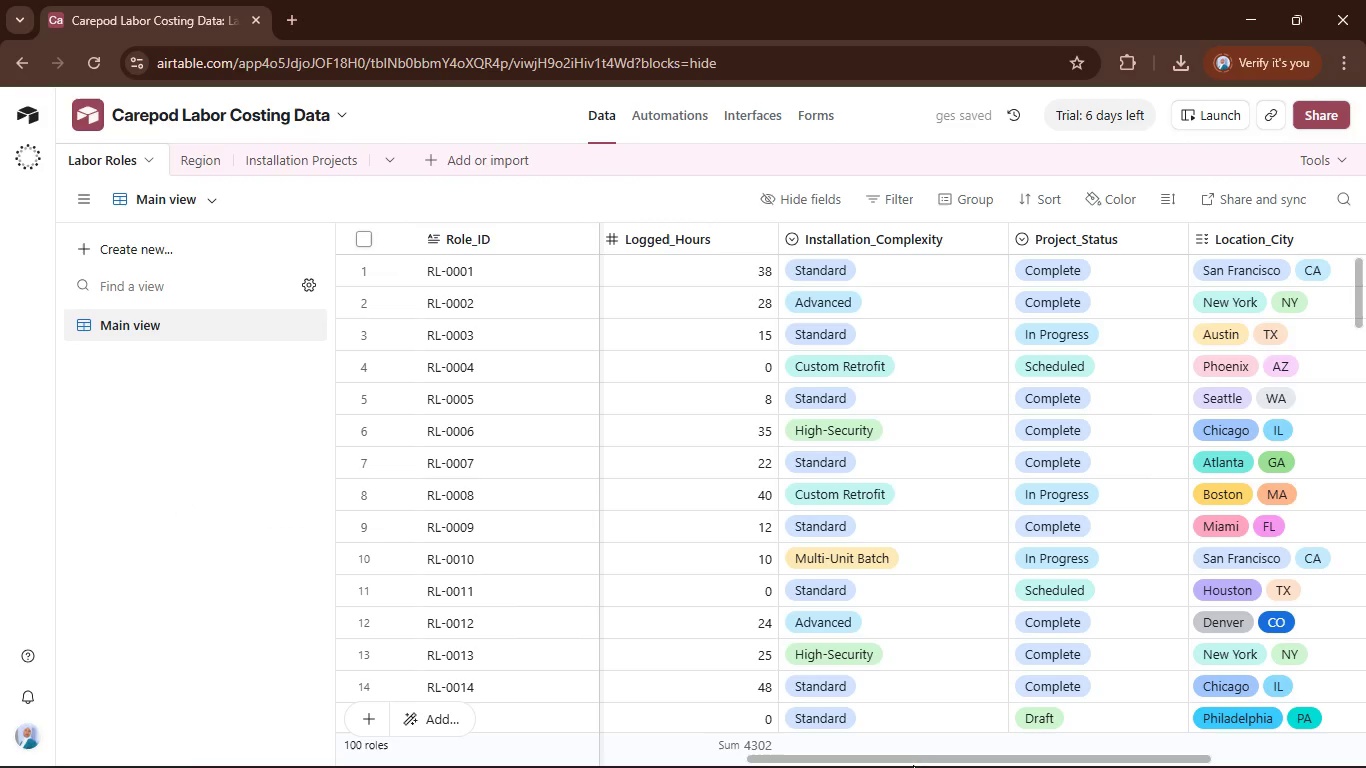 
left_click_drag(start_coordinate=[913, 757], to_coordinate=[439, 744])
 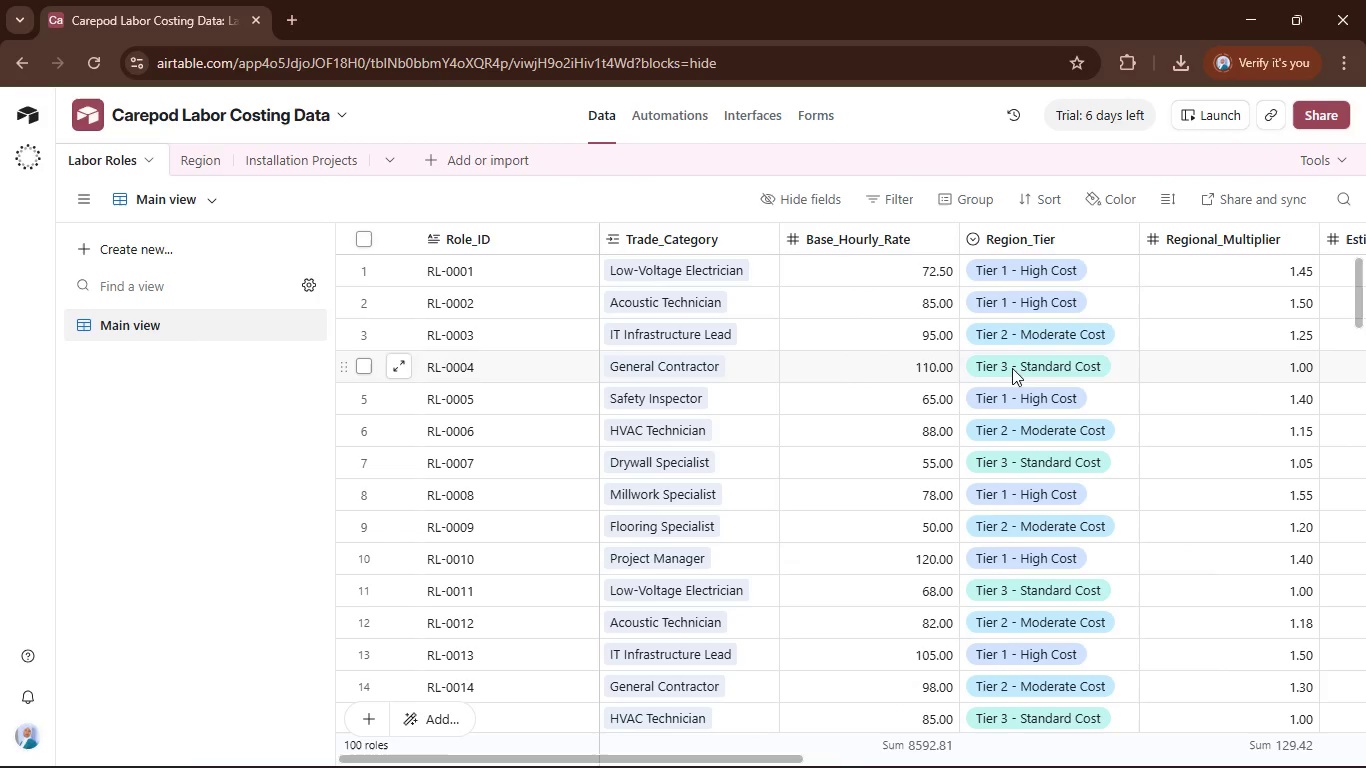 
left_click([1049, 239])
 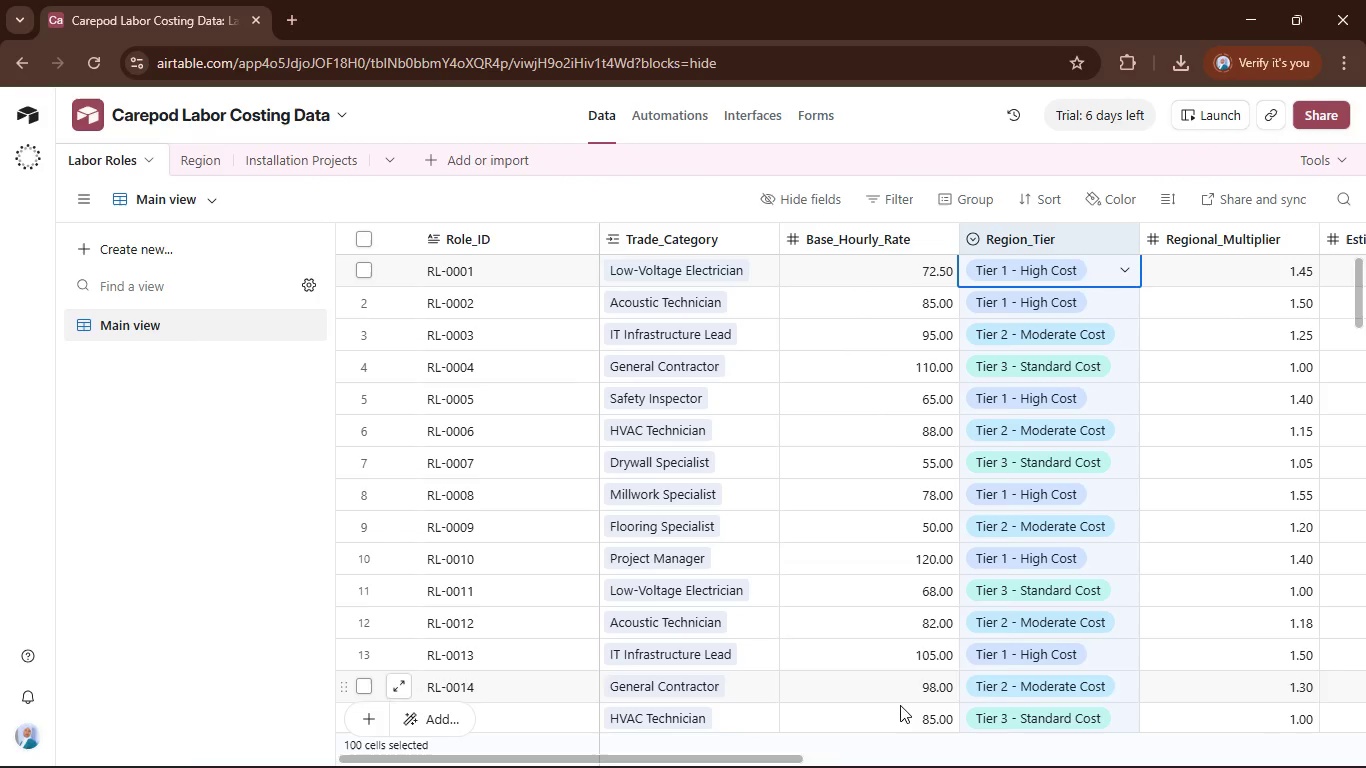 
left_click_drag(start_coordinate=[782, 754], to_coordinate=[354, 728])
 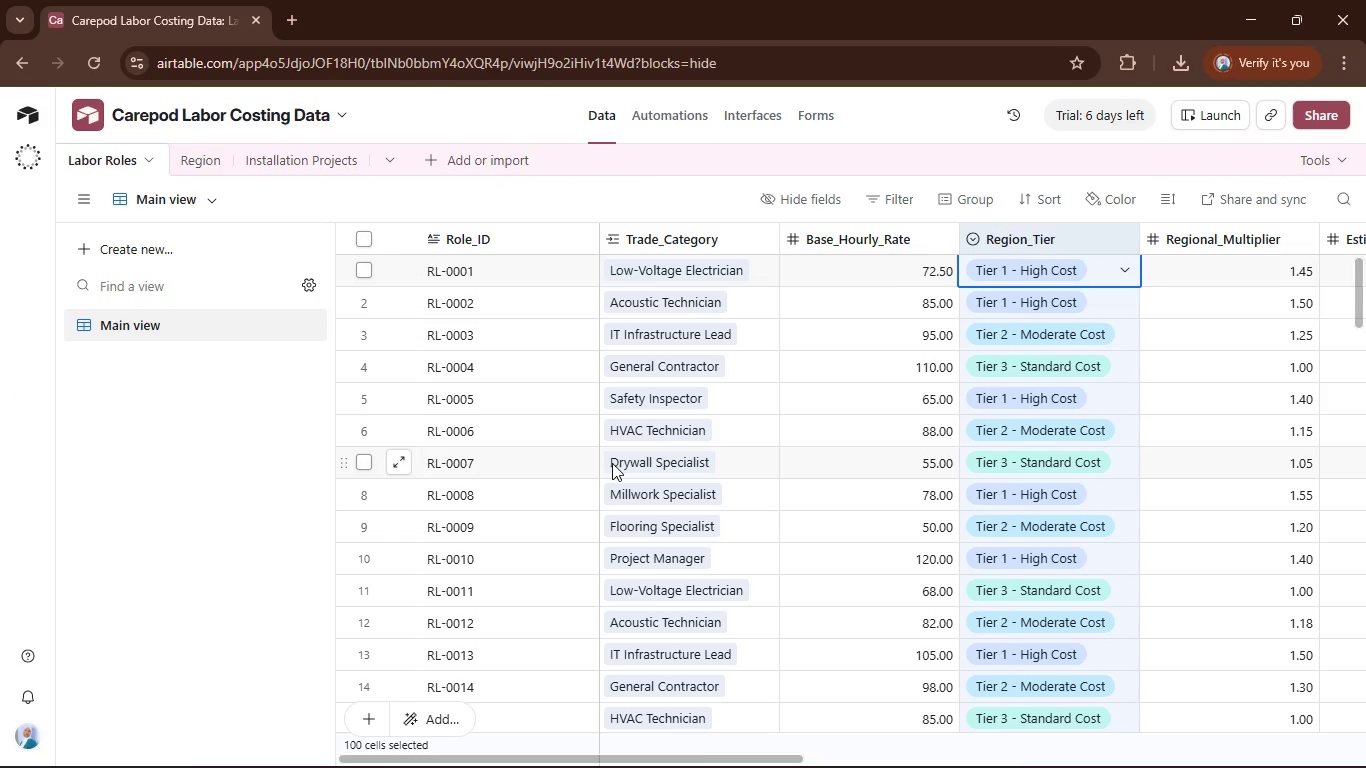 
left_click([1032, 235])
 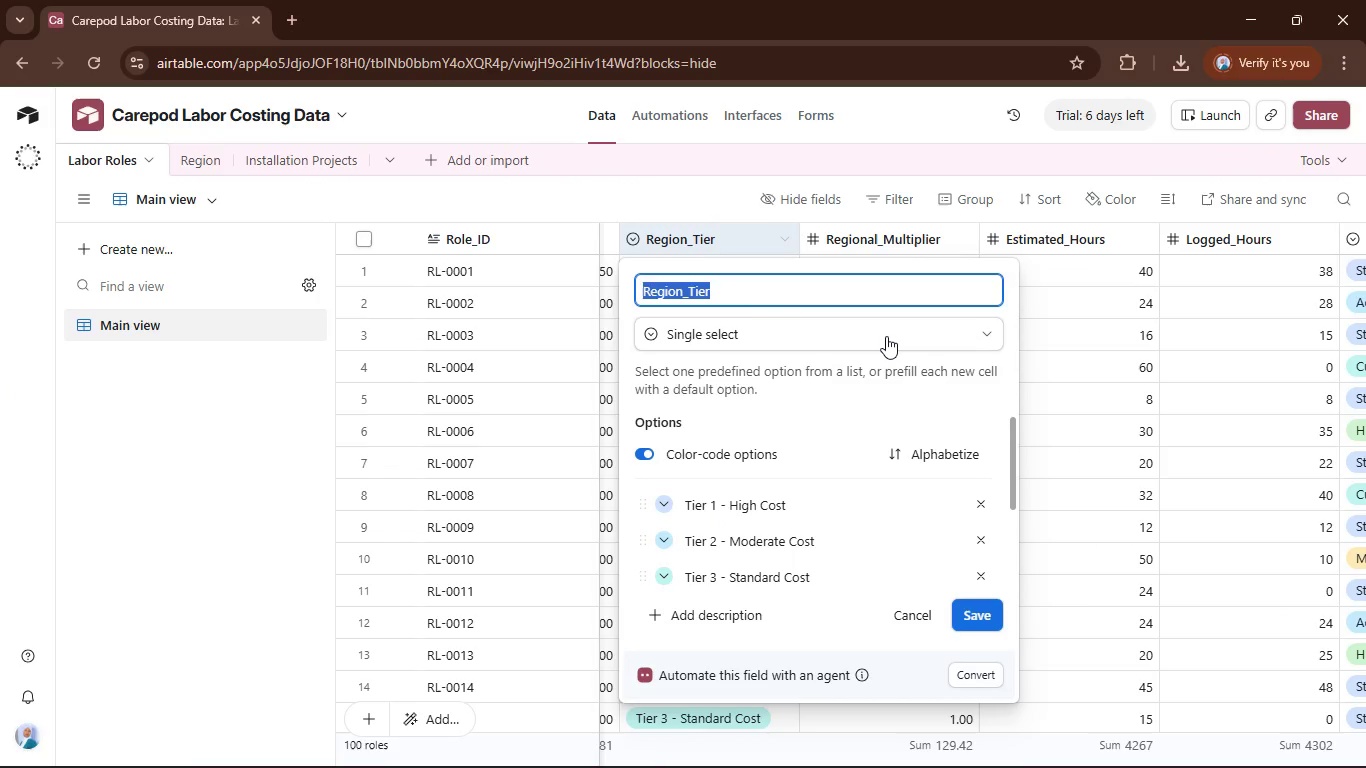 
left_click([886, 336])
 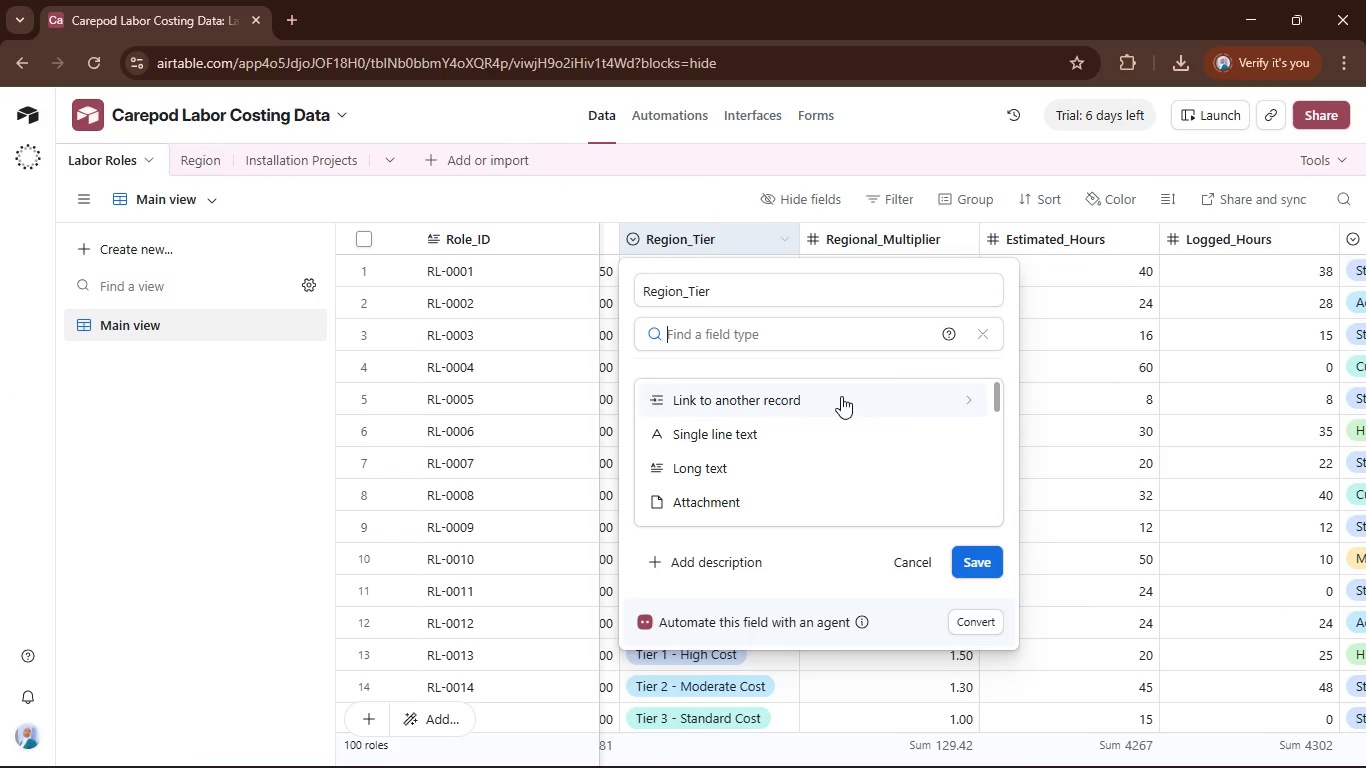 
left_click([841, 396])
 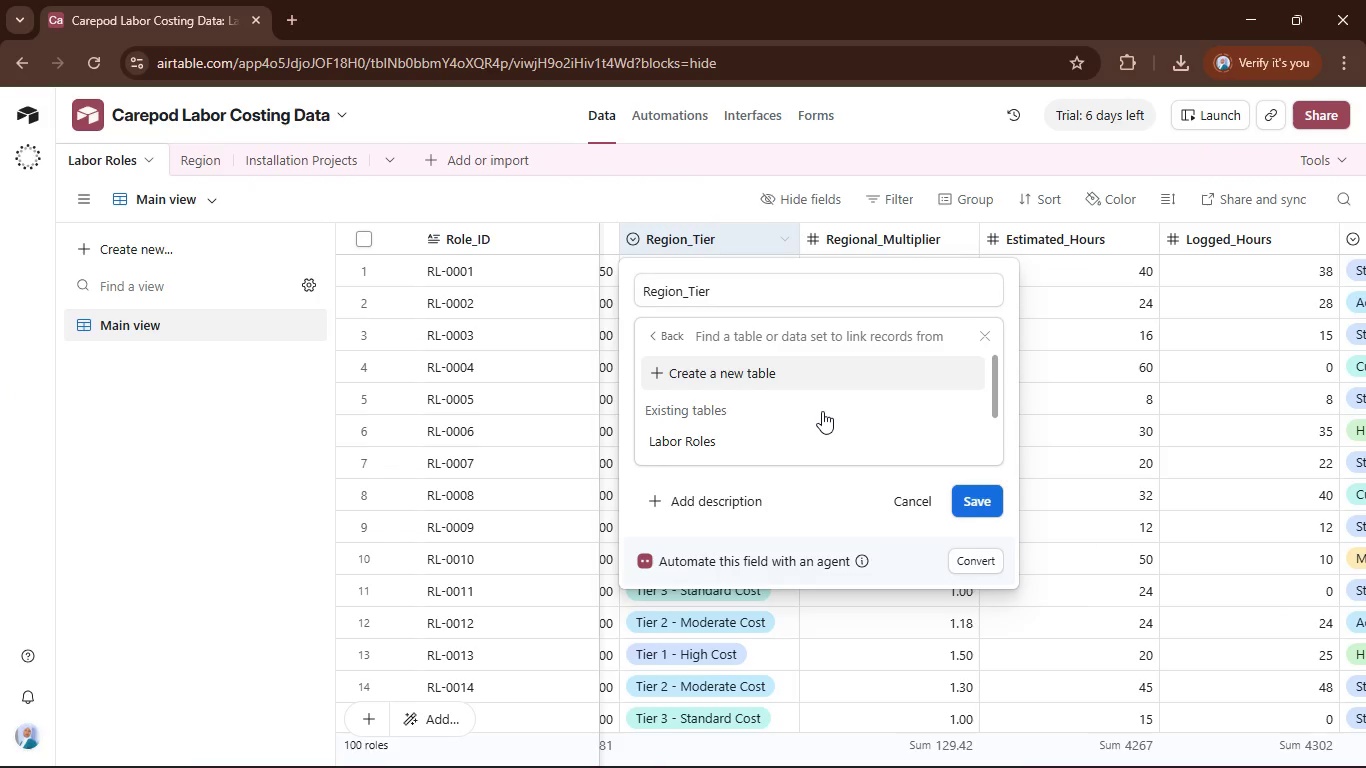 
scroll: coordinate [822, 411], scroll_direction: down, amount: 1.0
 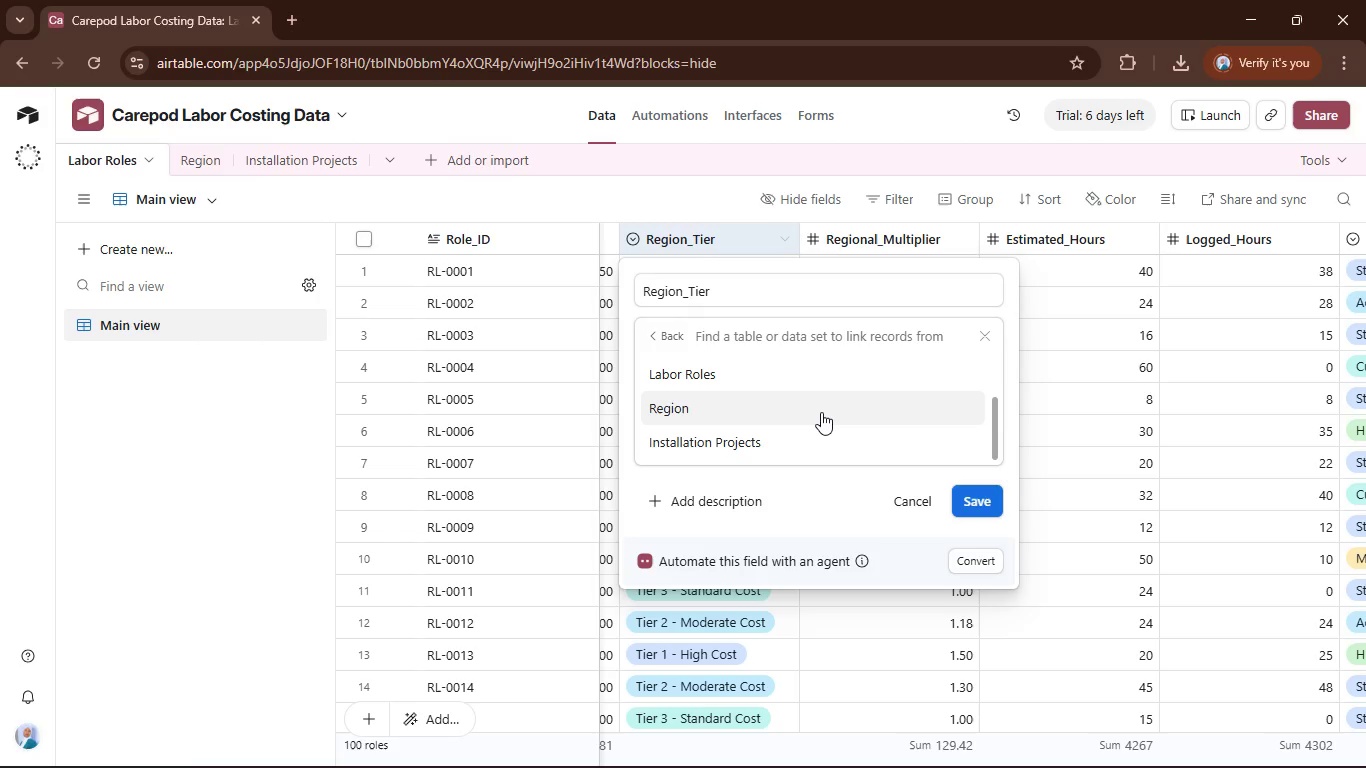 
left_click([821, 412])
 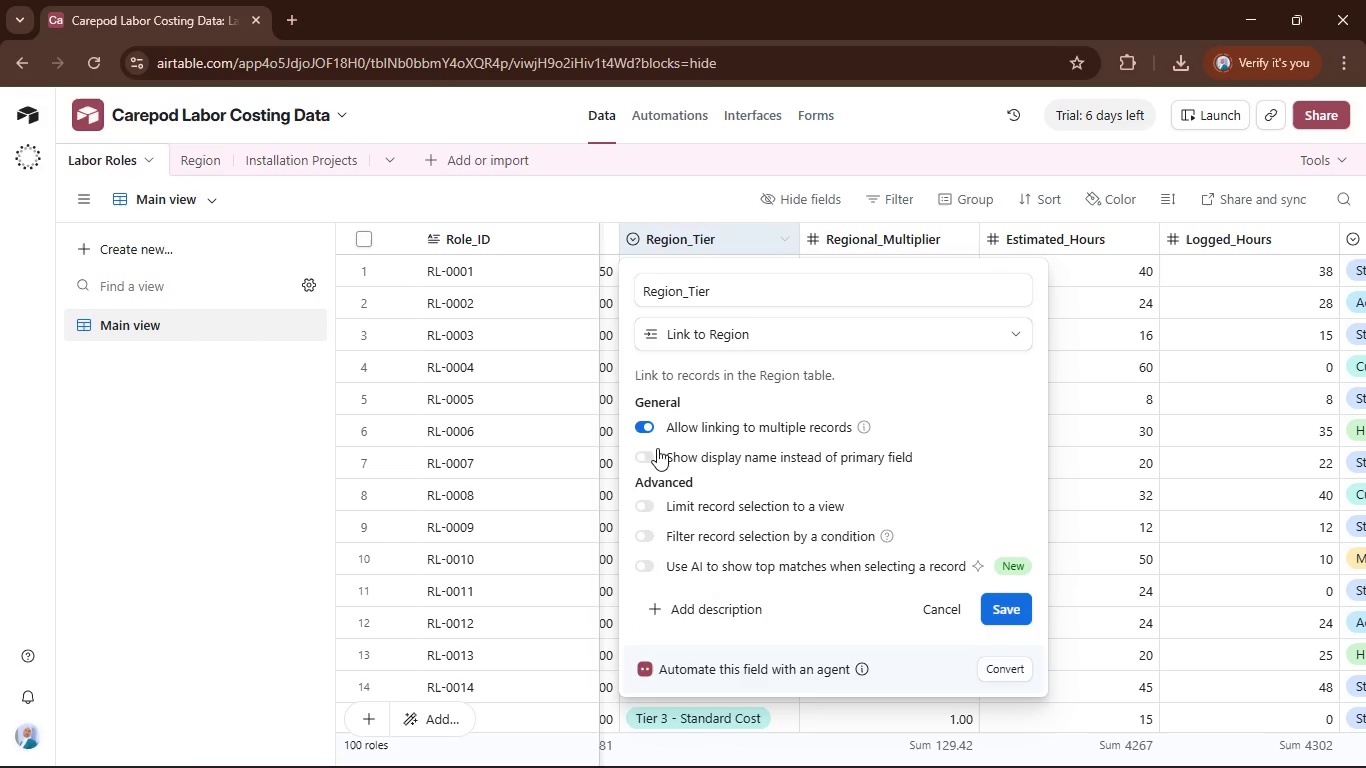 
left_click([648, 432])
 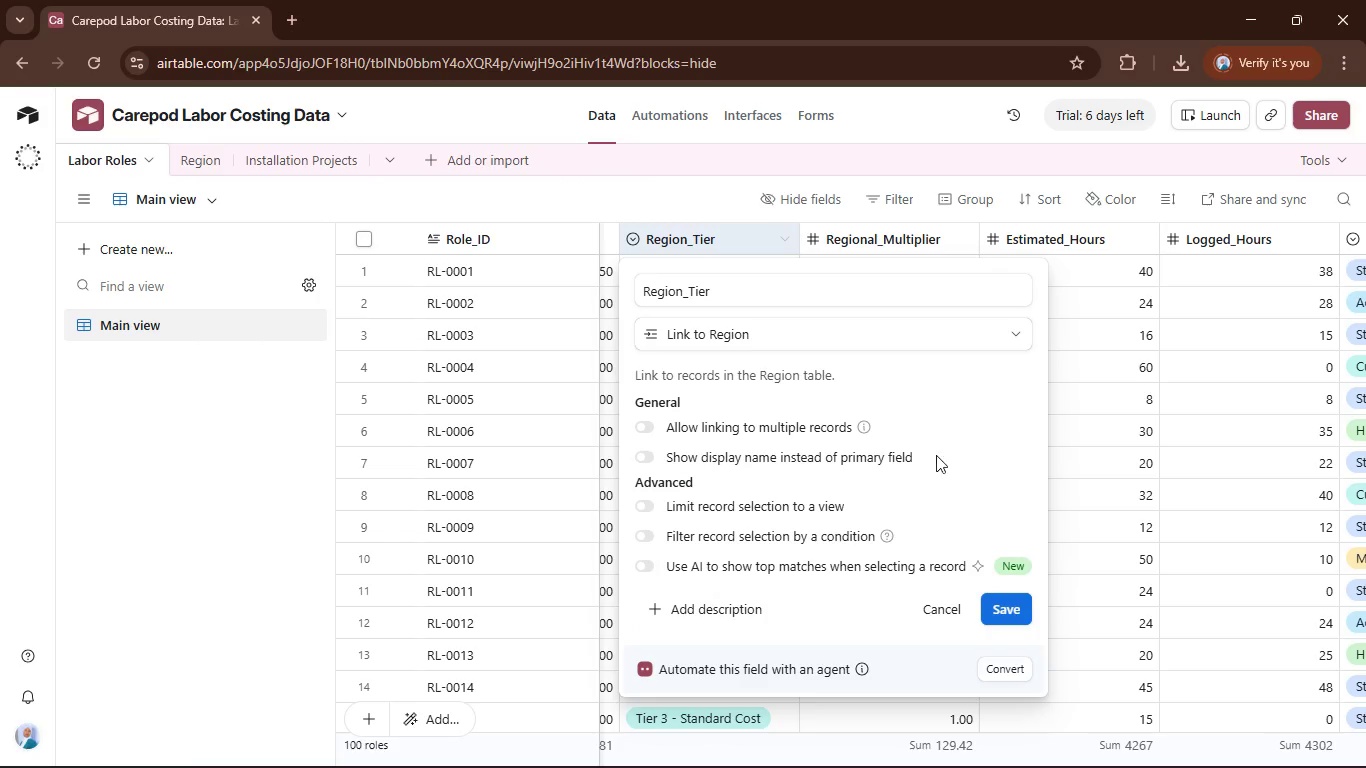 
scroll: coordinate [959, 471], scroll_direction: down, amount: 2.0
 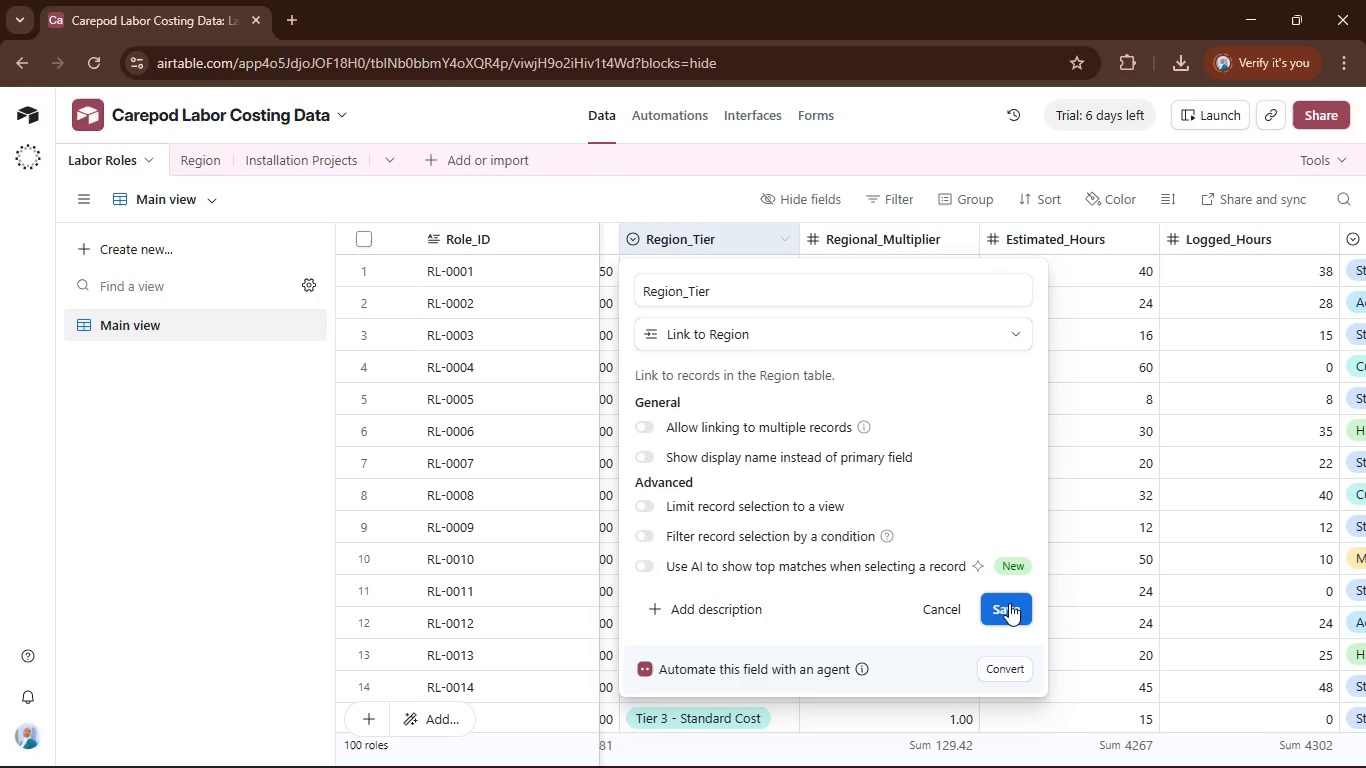 
left_click([1005, 605])
 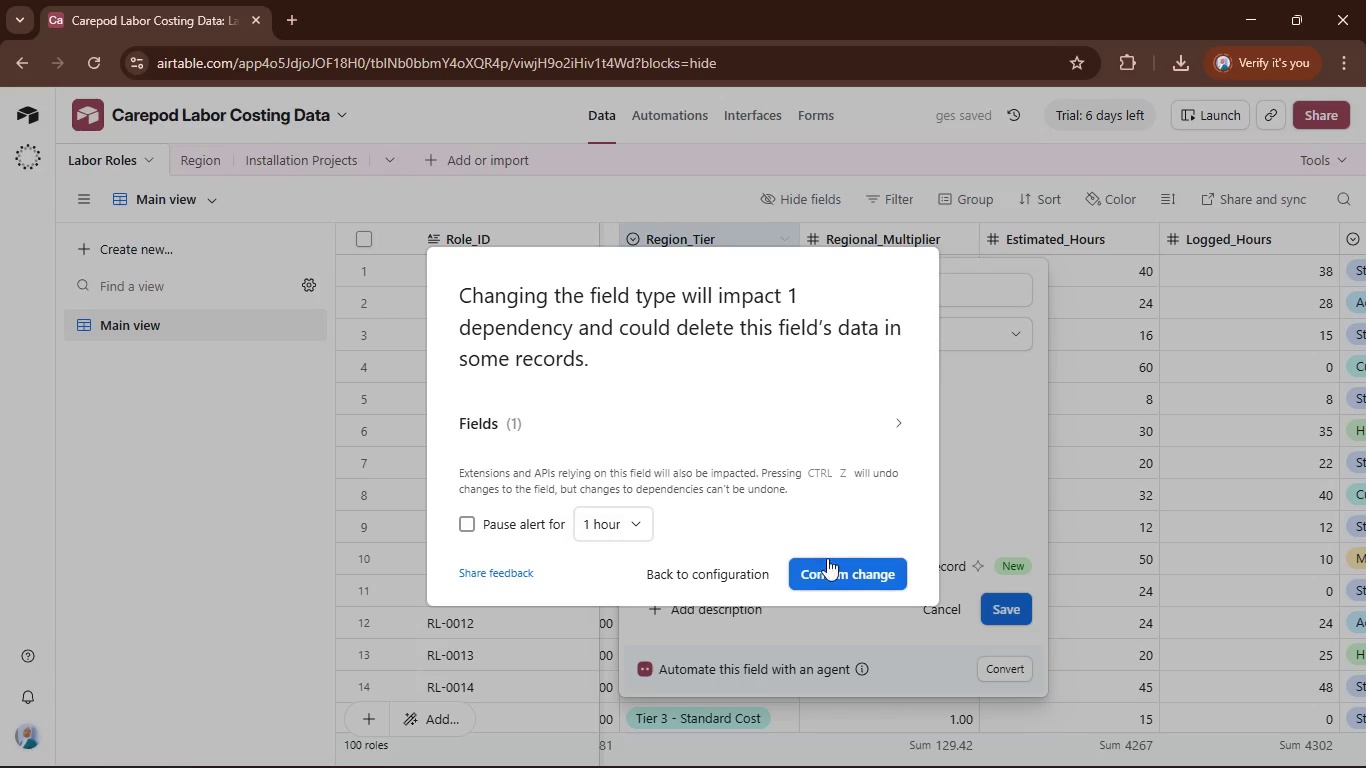 
left_click([850, 567])
 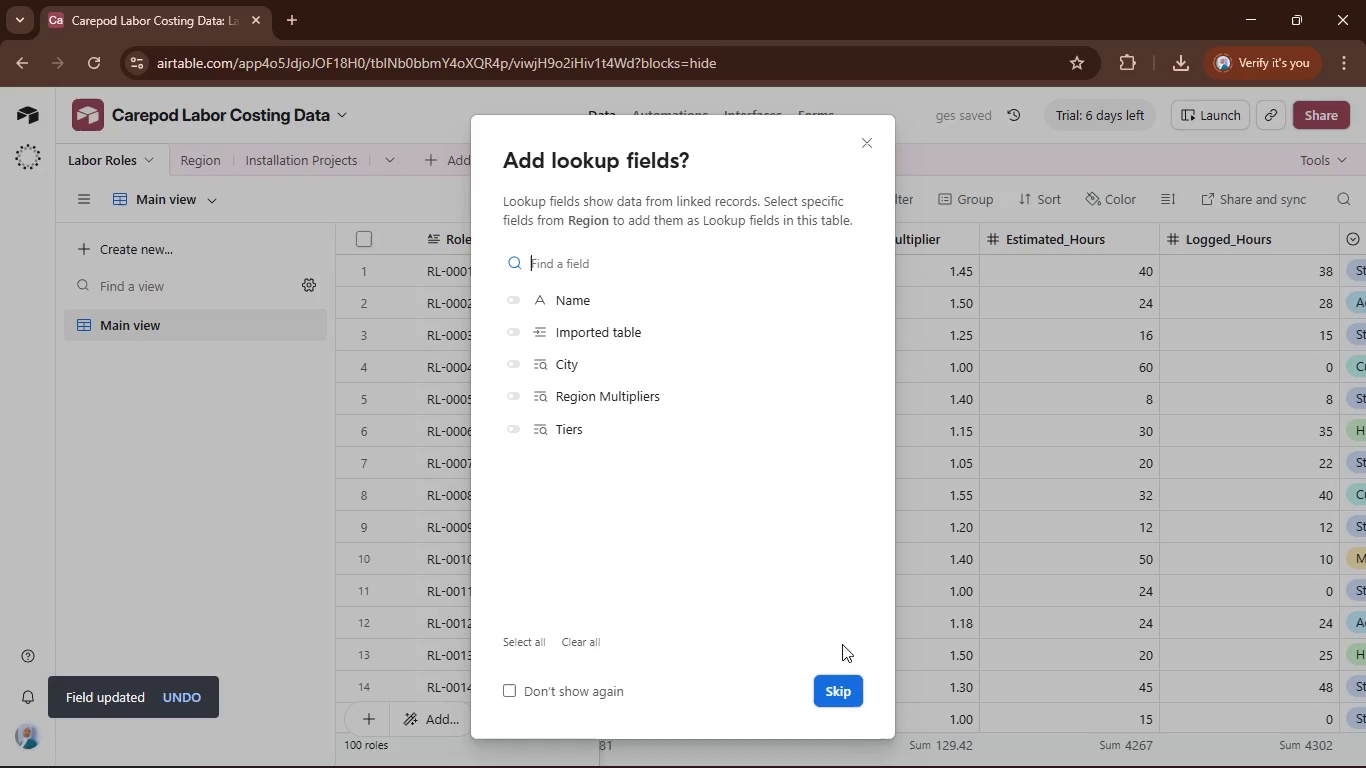 
left_click([841, 690])
 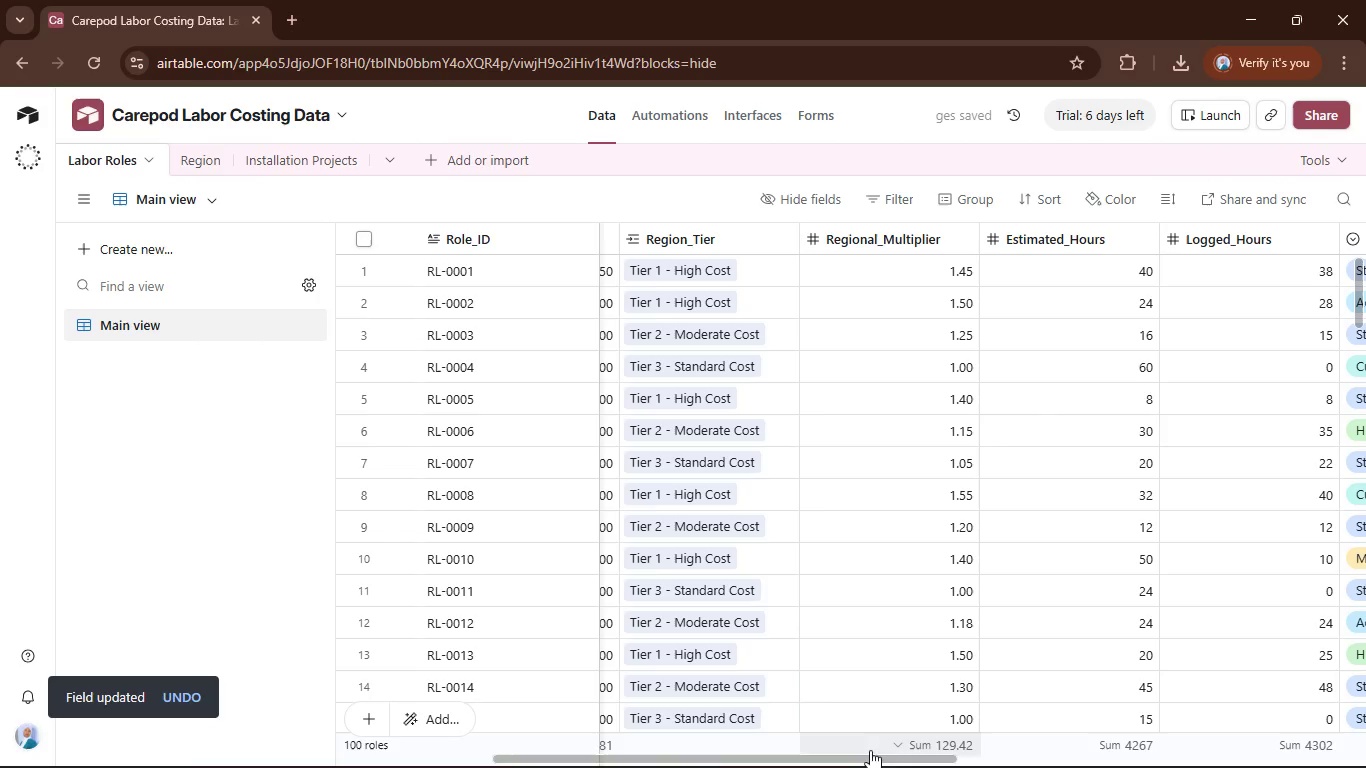 
left_click_drag(start_coordinate=[865, 756], to_coordinate=[1137, 767])
 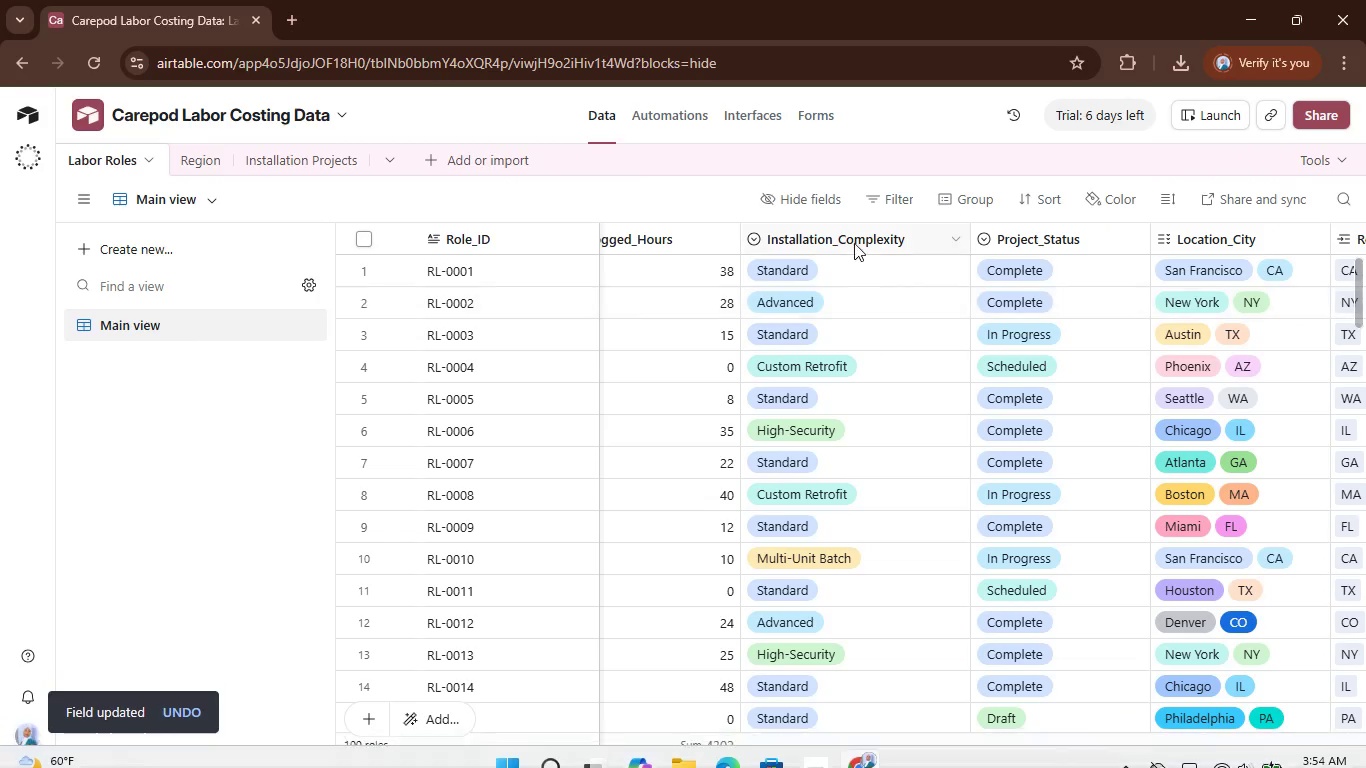 
left_click([854, 229])
 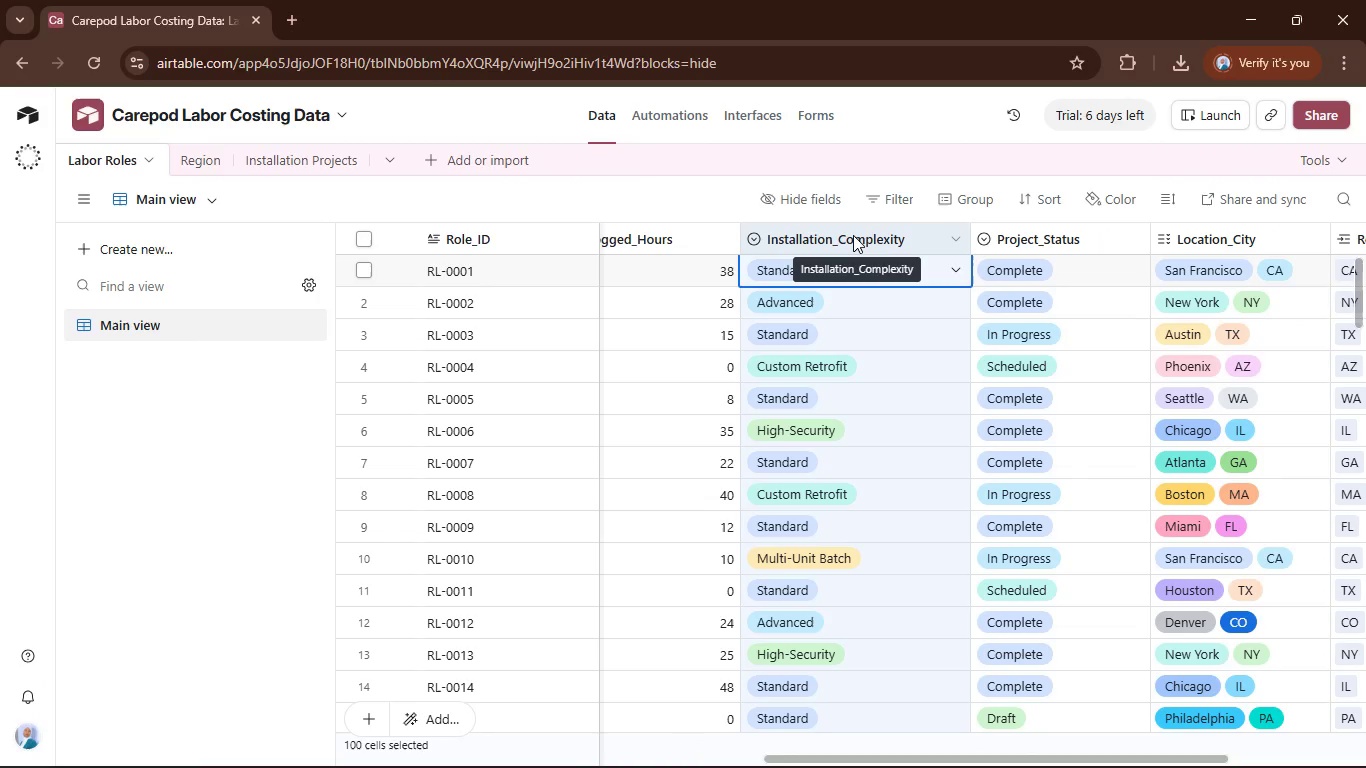 
double_click([853, 235])
 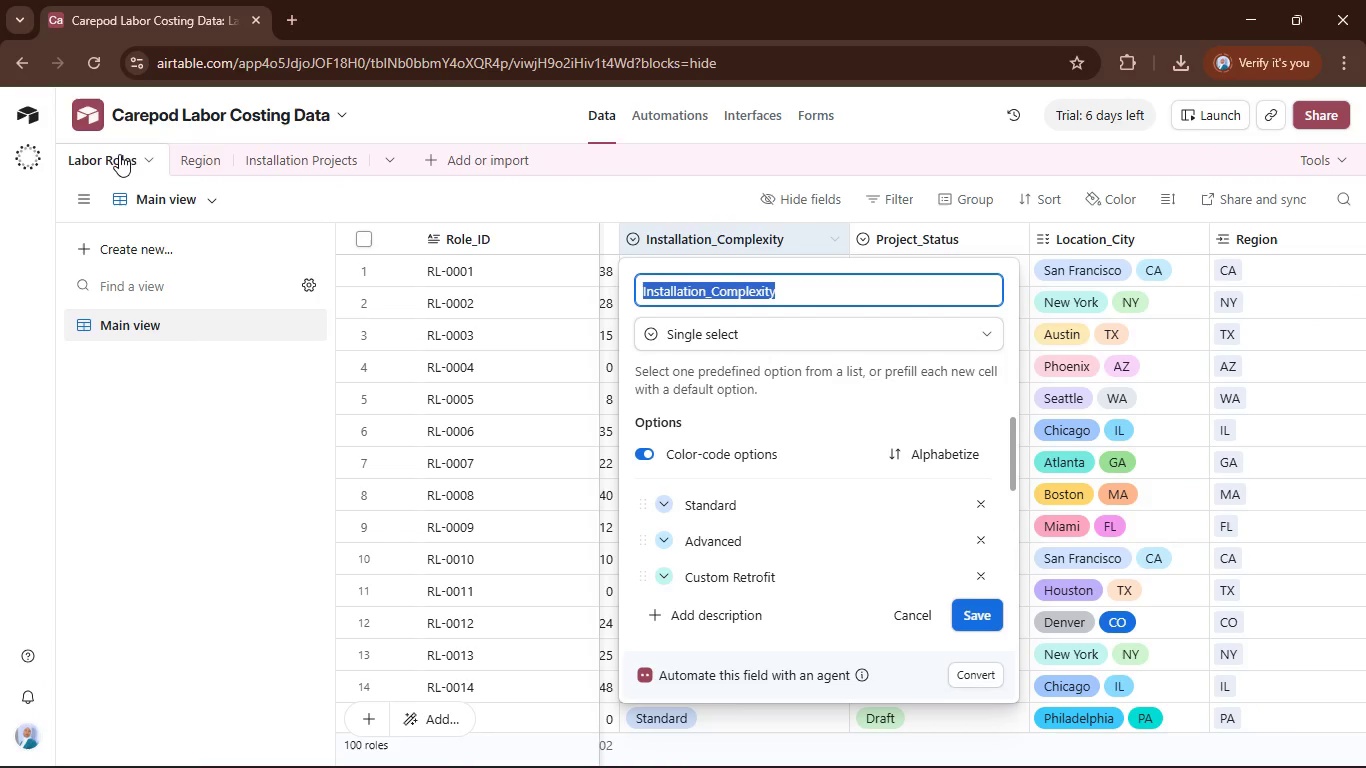 
left_click([182, 151])
 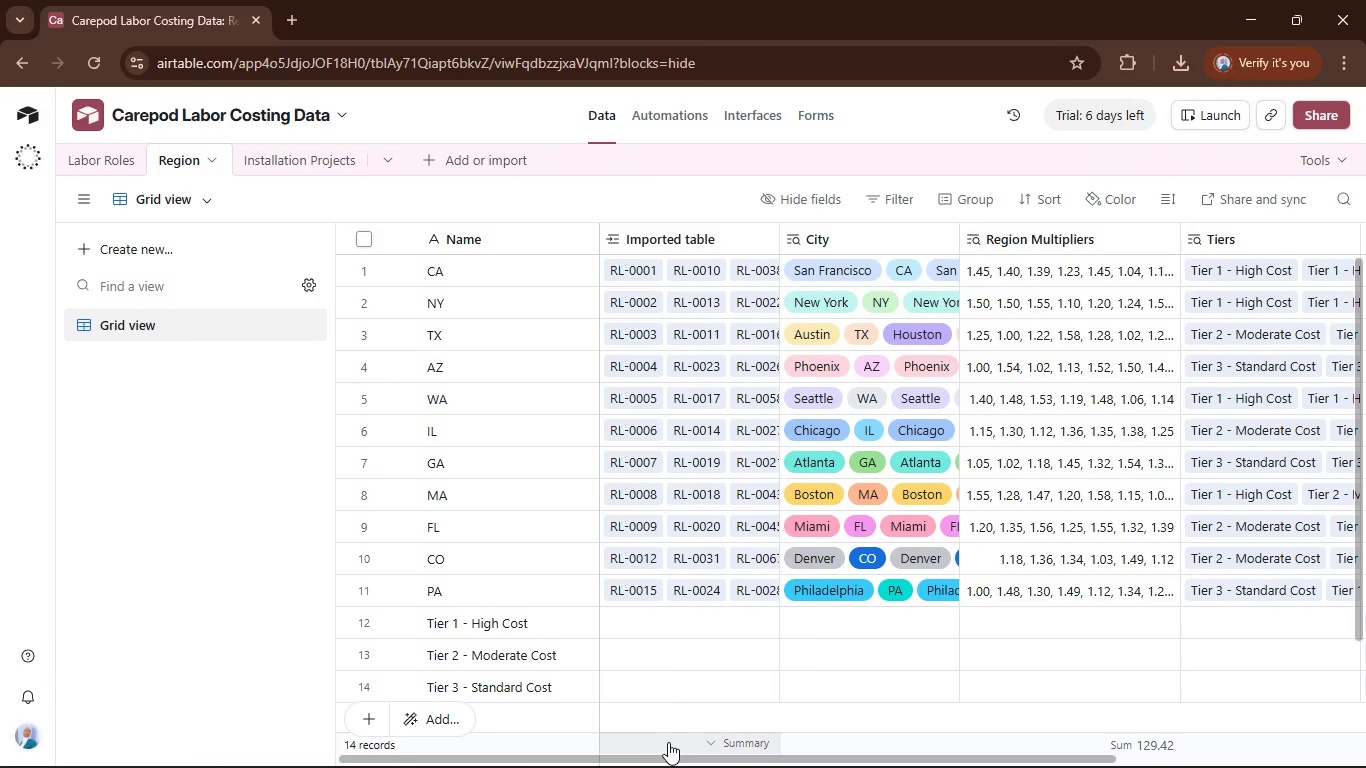 
left_click_drag(start_coordinate=[640, 757], to_coordinate=[564, 755])
 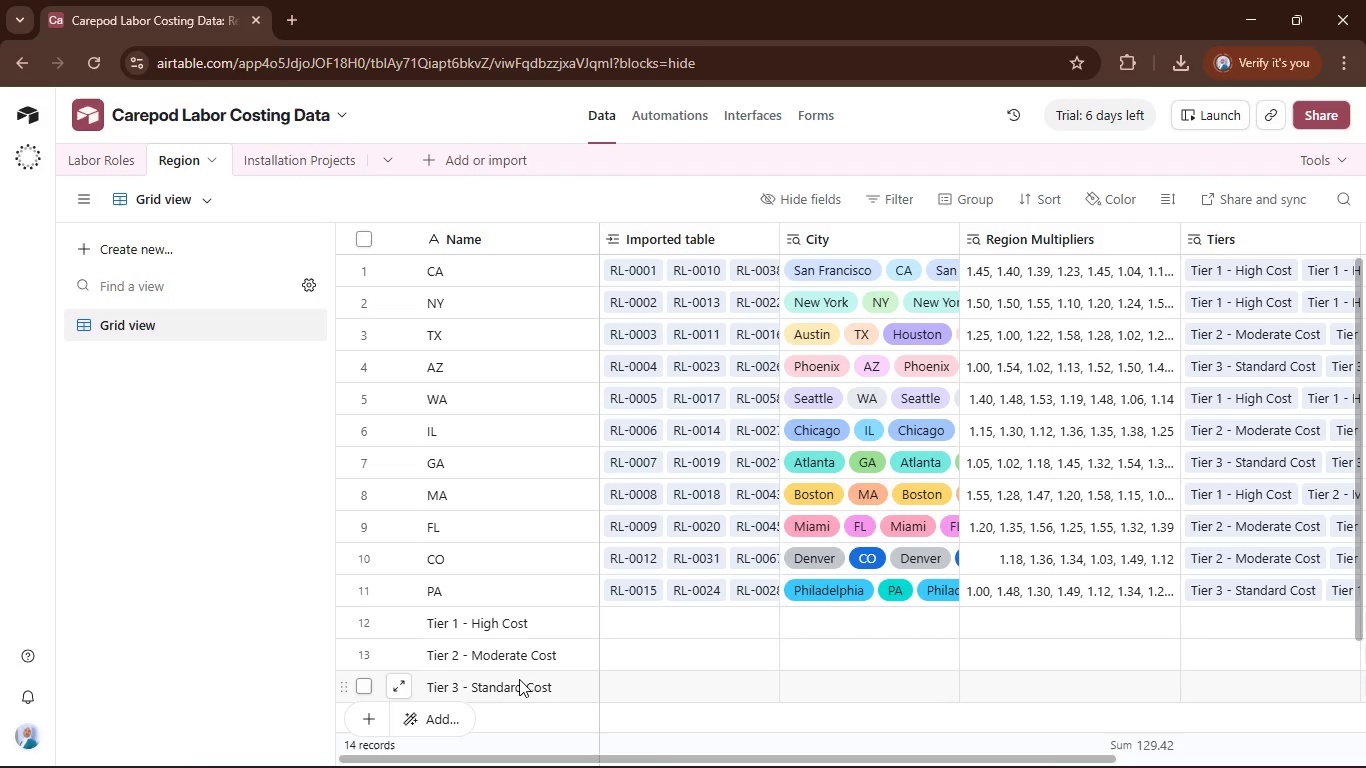 
left_click([363, 625])
 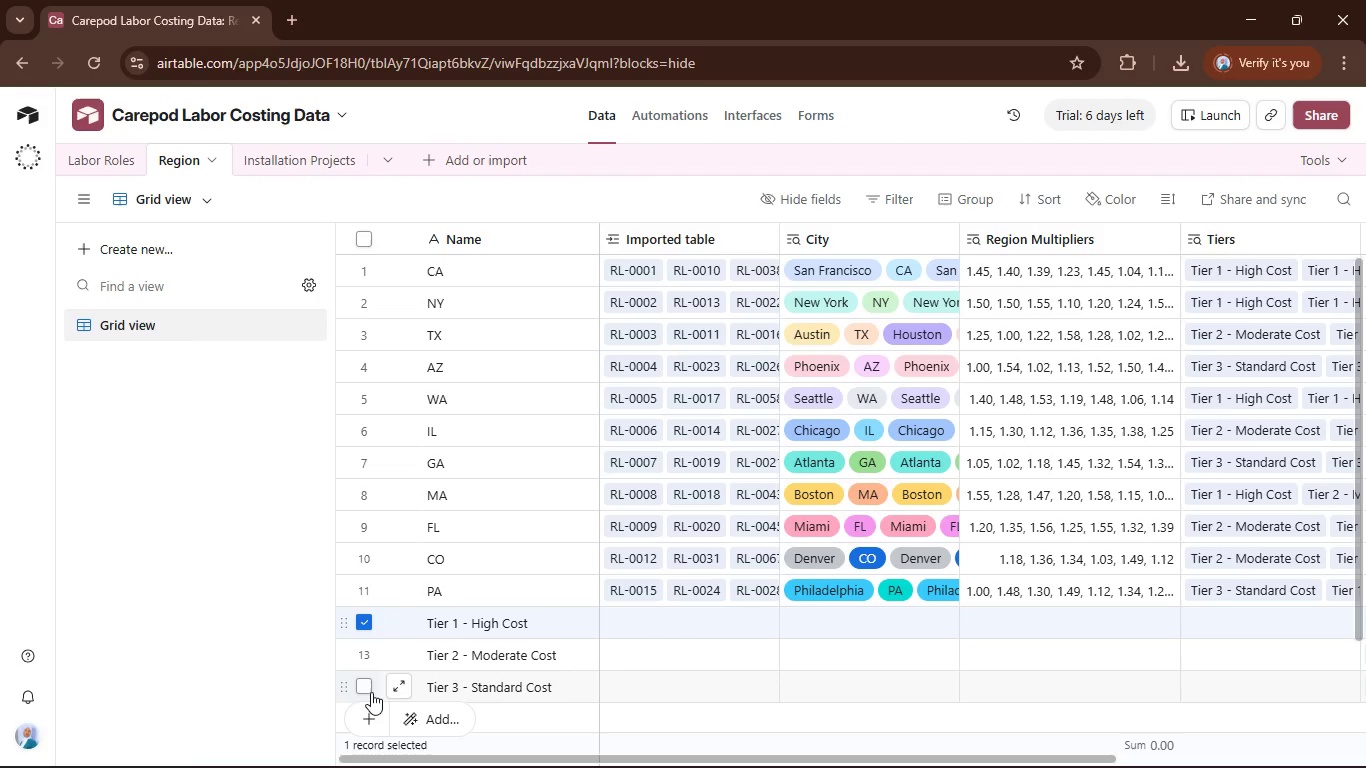 
hold_key(key=ControlLeft, duration=0.92)
hold_key(key=ShiftLeft, duration=0.64)
left_click([361, 689])
 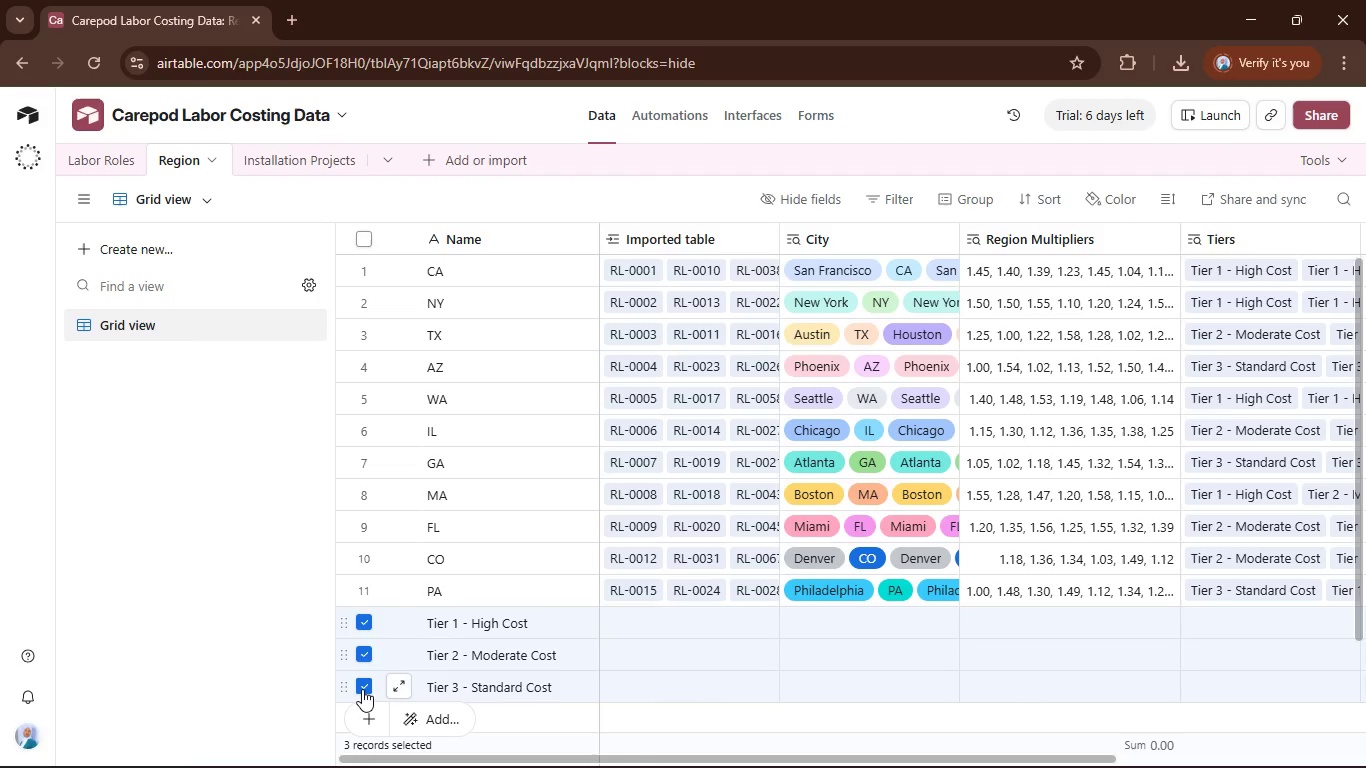 
right_click([362, 689])
 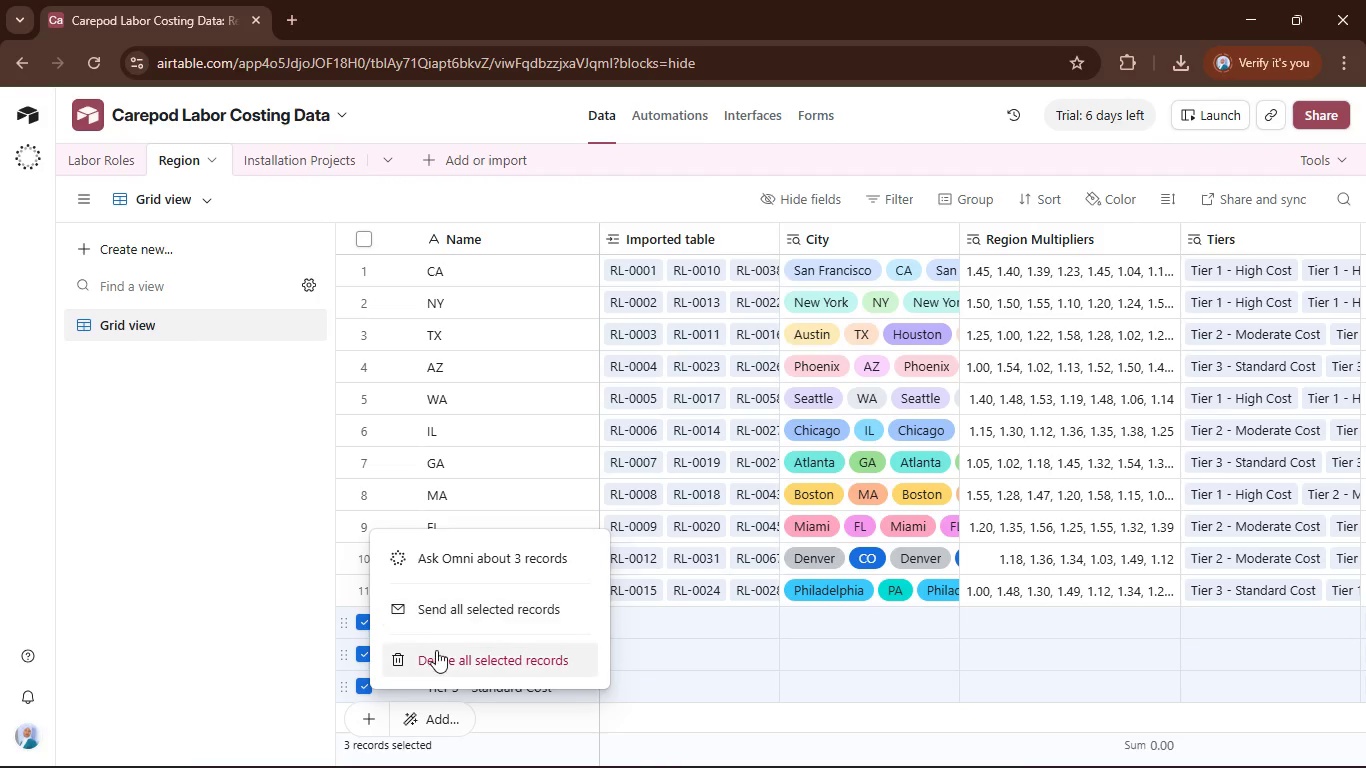 
left_click([438, 659])
 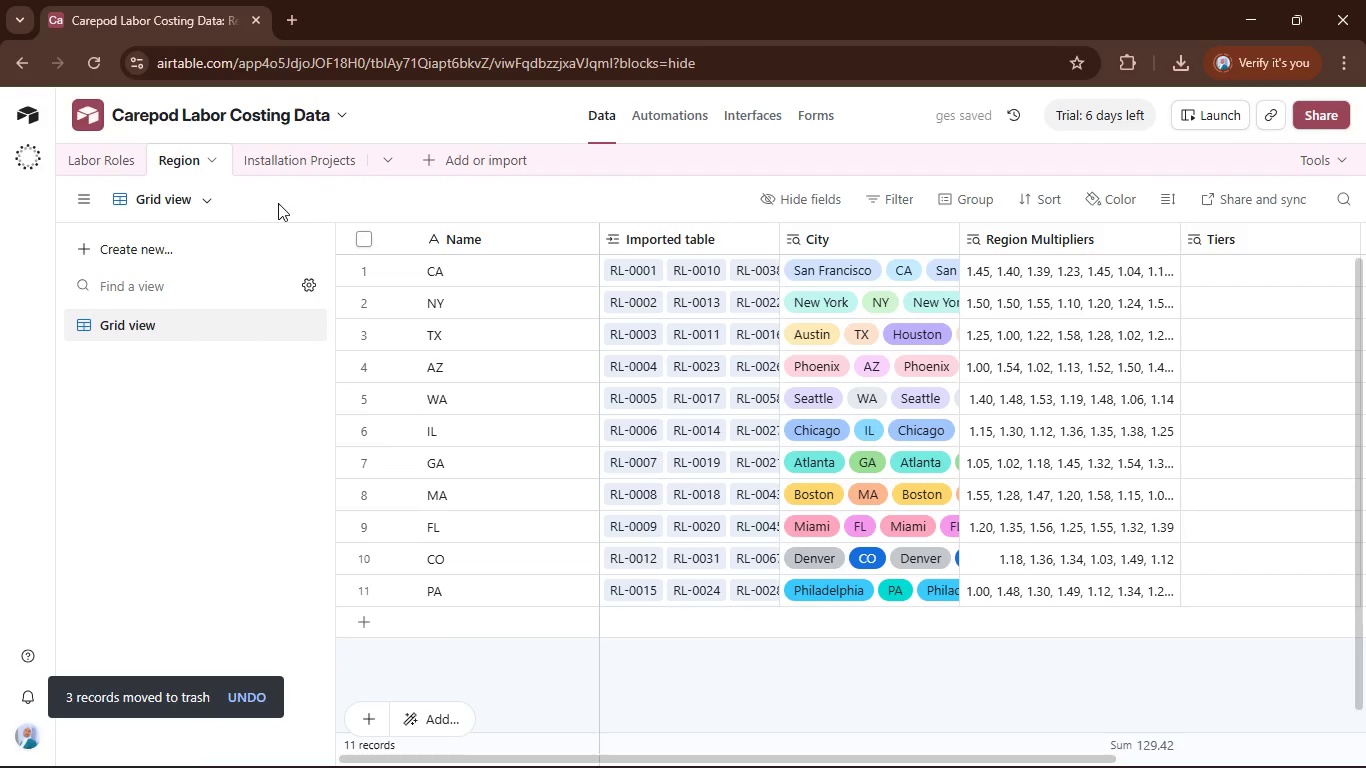 
left_click([123, 155])
 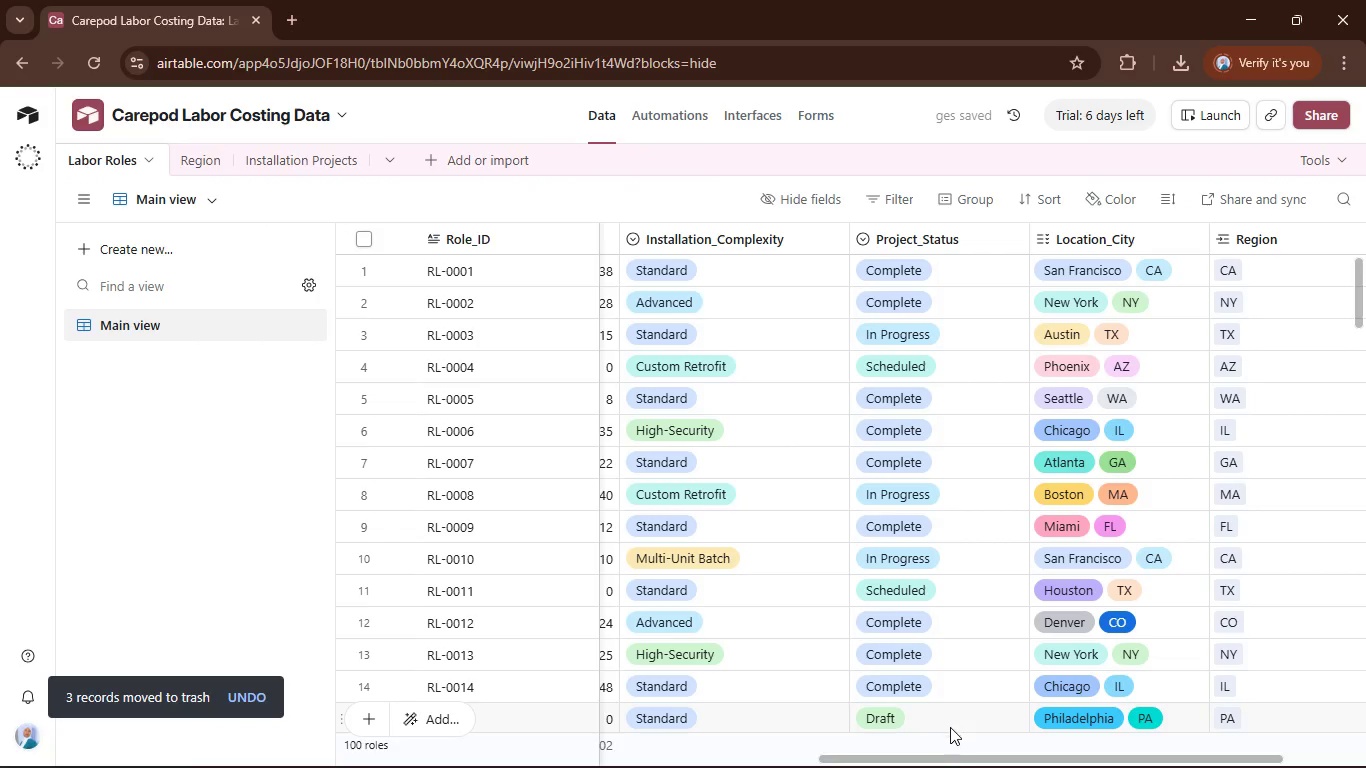 
left_click_drag(start_coordinate=[965, 753], to_coordinate=[619, 761])
 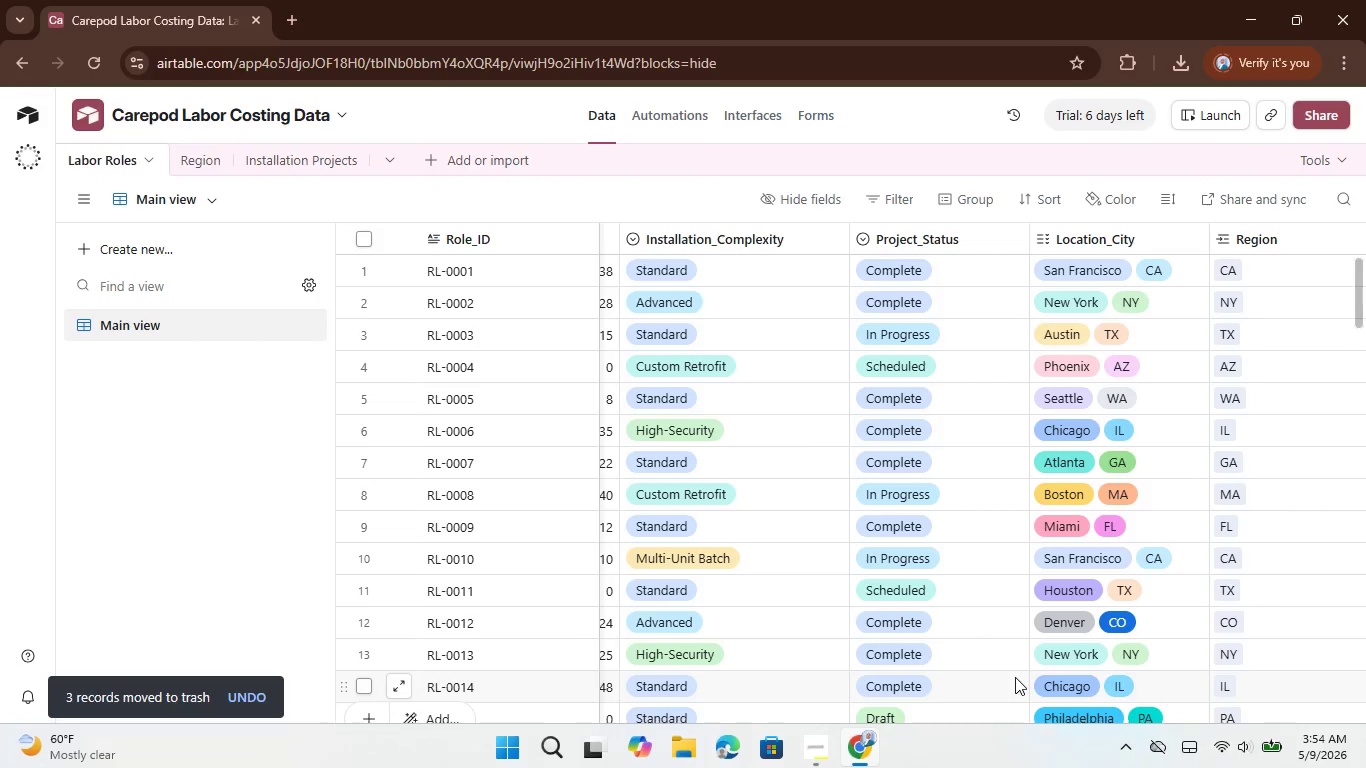 
left_click_drag(start_coordinate=[1042, 762], to_coordinate=[518, 731])
 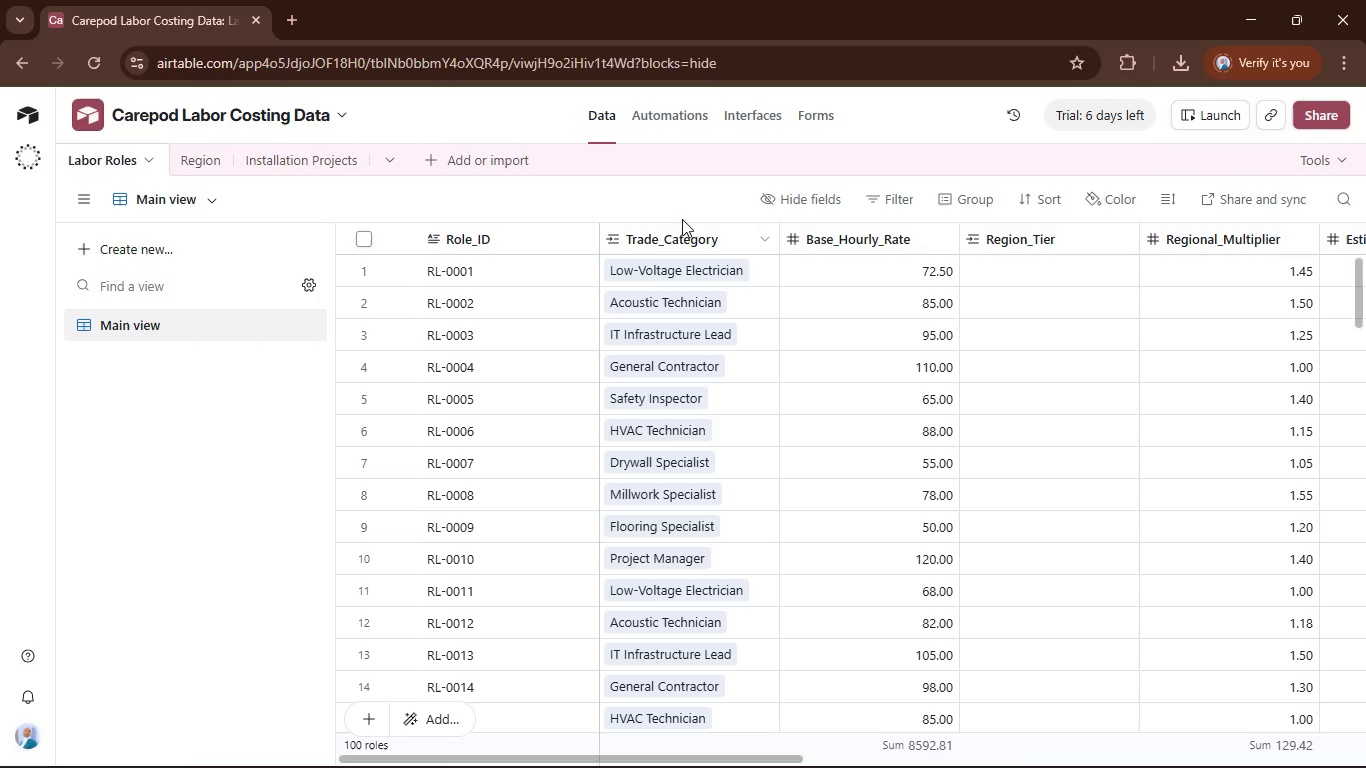 
left_click([675, 207])
 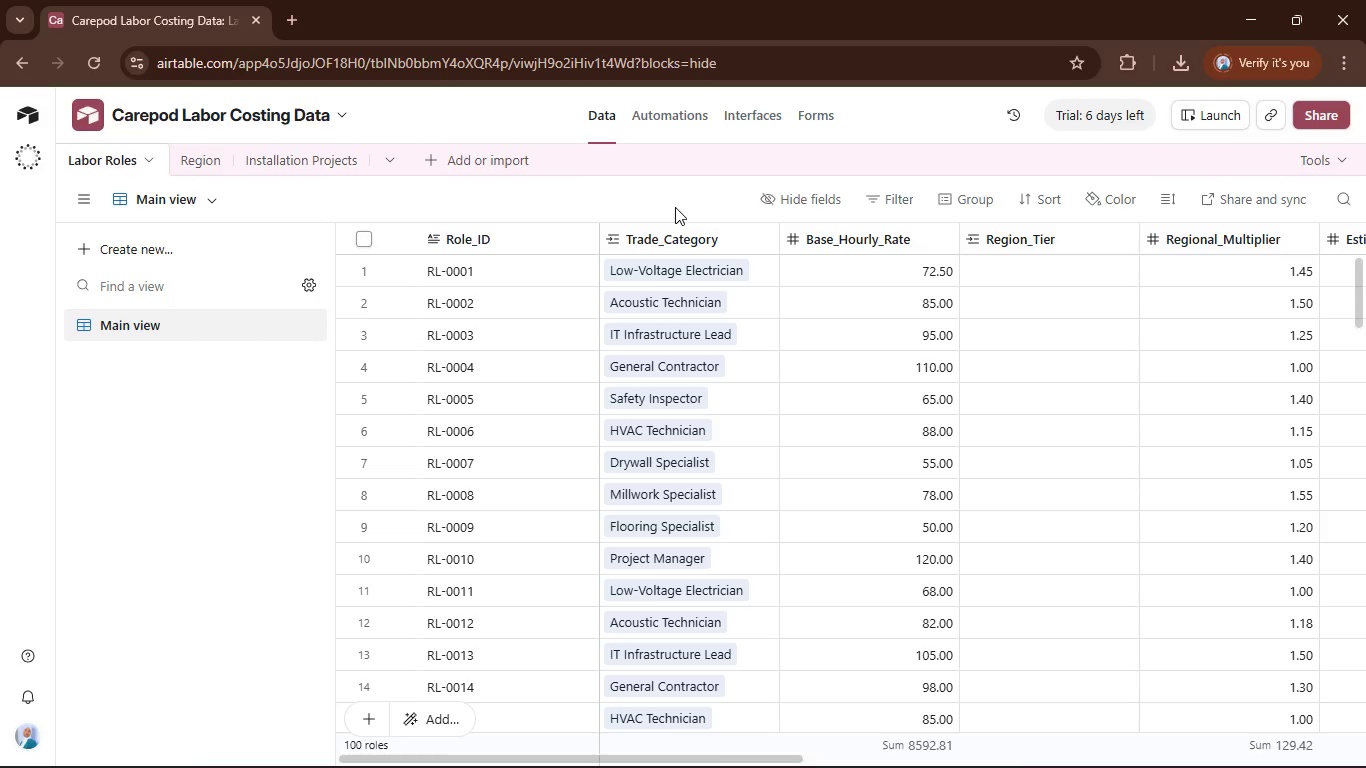 
key(Control+Z)
 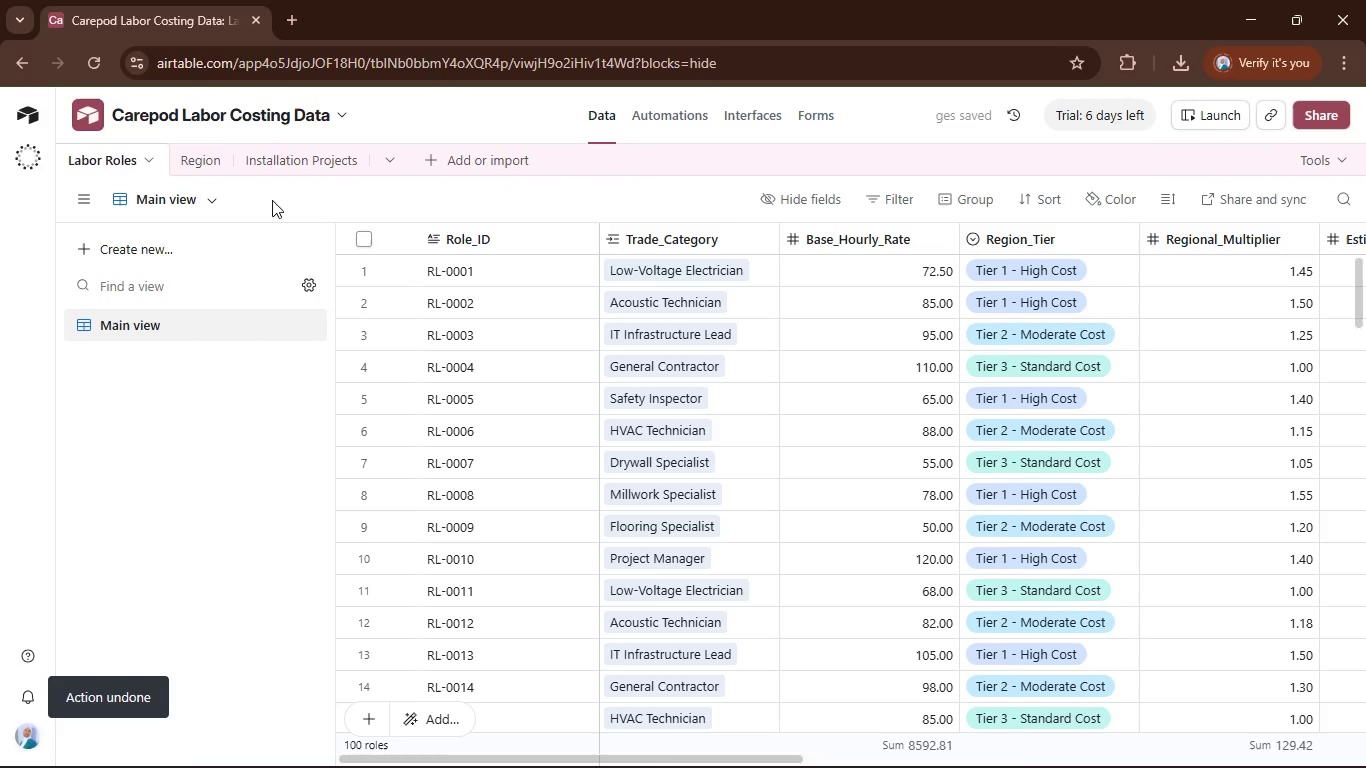 
key(Control+Z)
 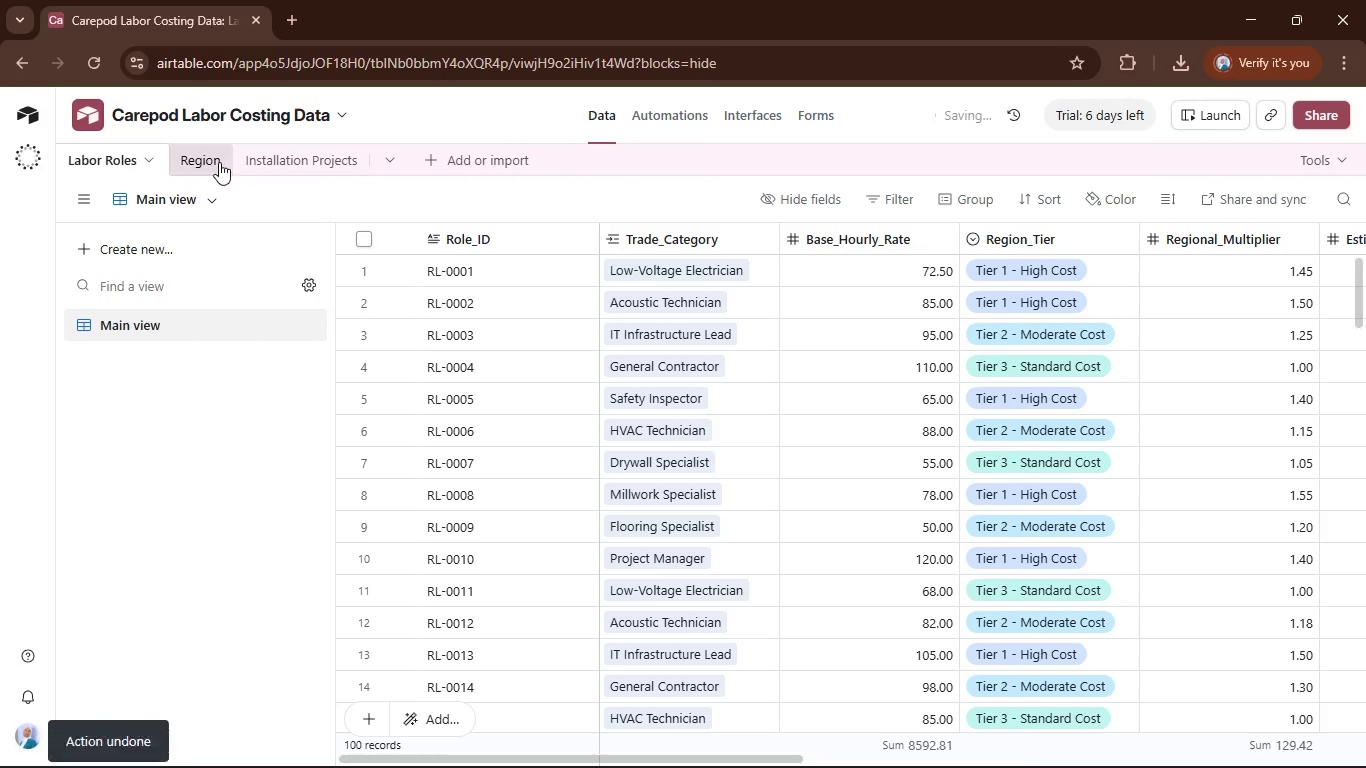 
left_click([212, 157])
 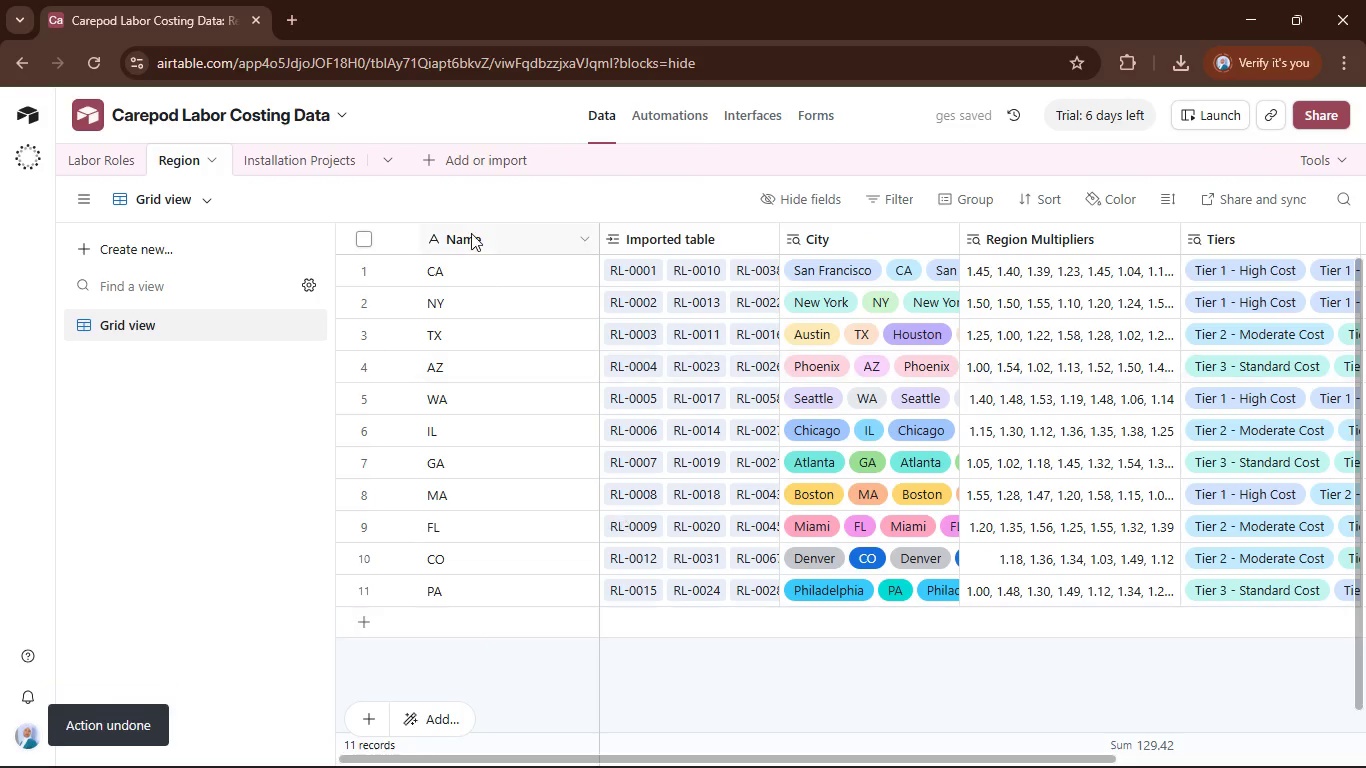 
left_click([95, 153])
 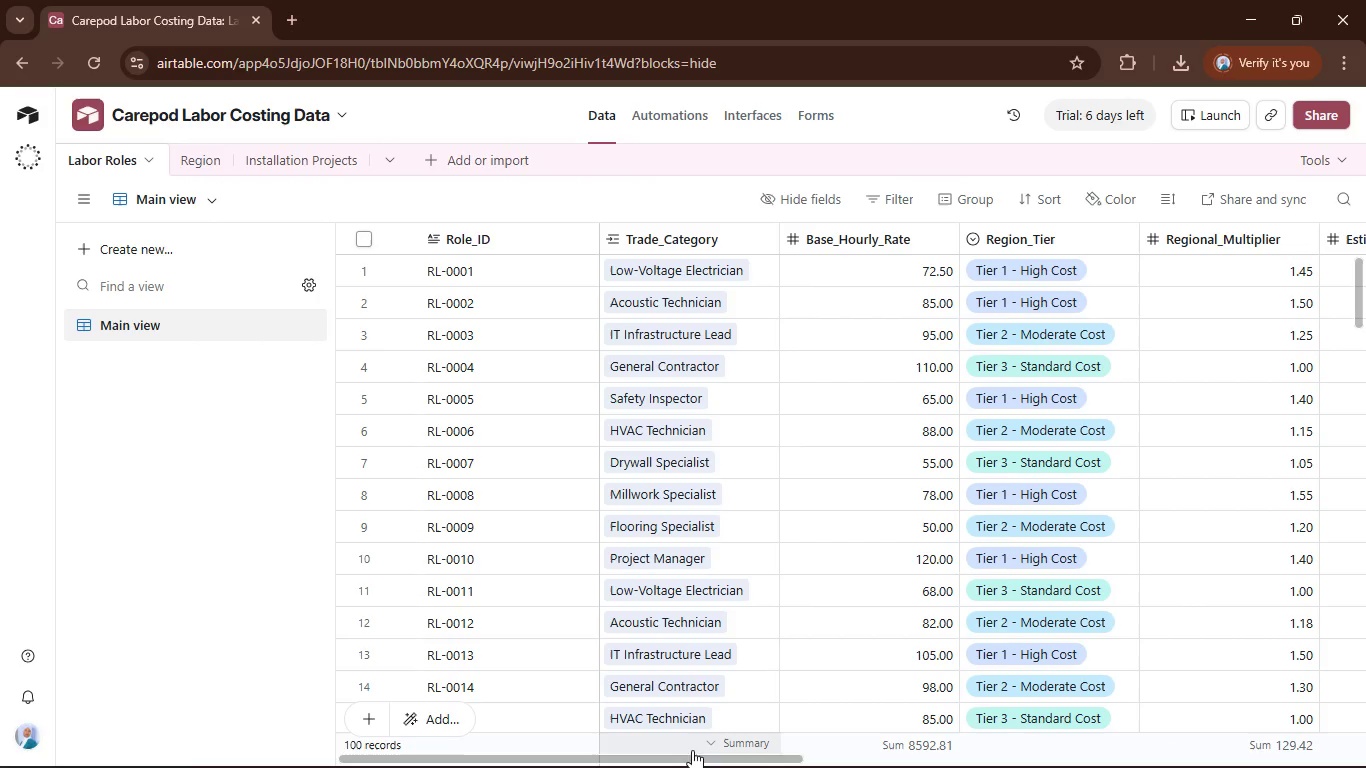 
left_click_drag(start_coordinate=[687, 756], to_coordinate=[1029, 760])
 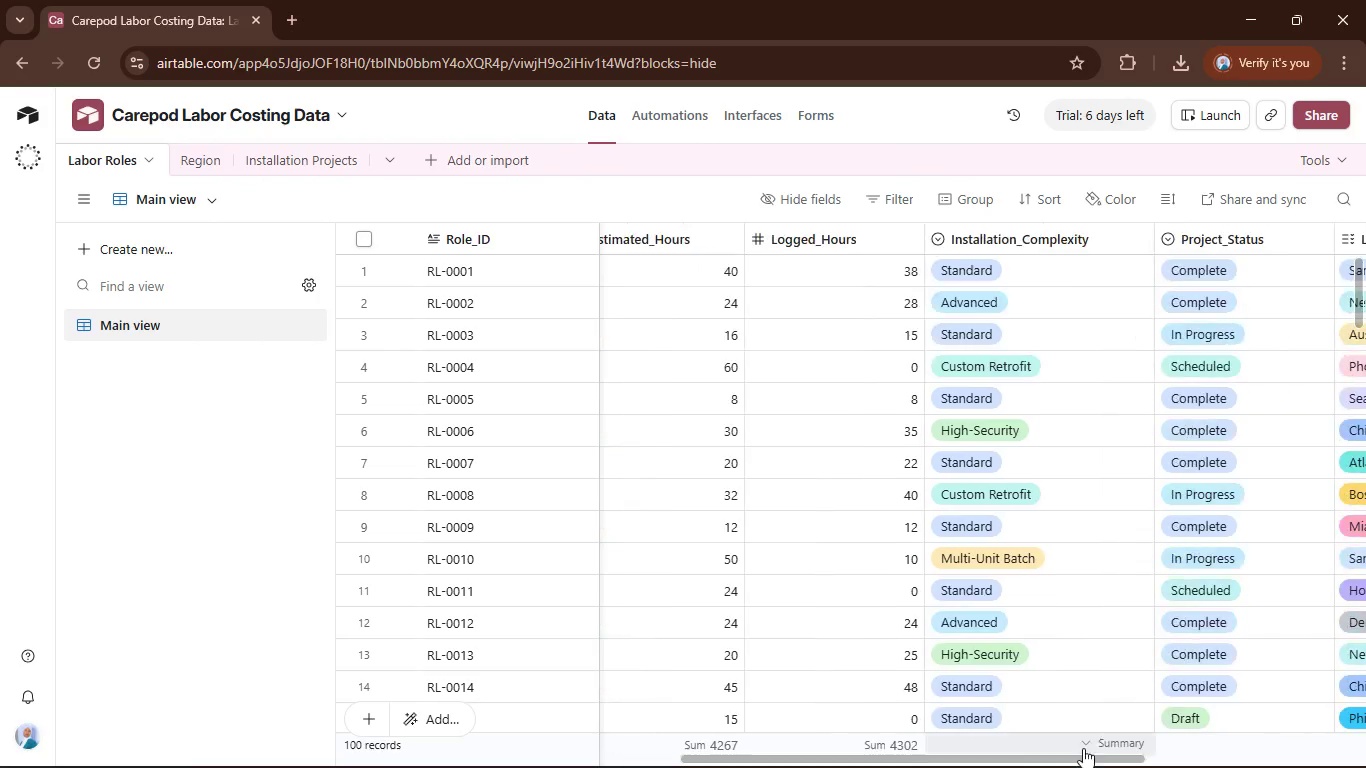 
left_click_drag(start_coordinate=[1083, 748], to_coordinate=[1147, 737])
 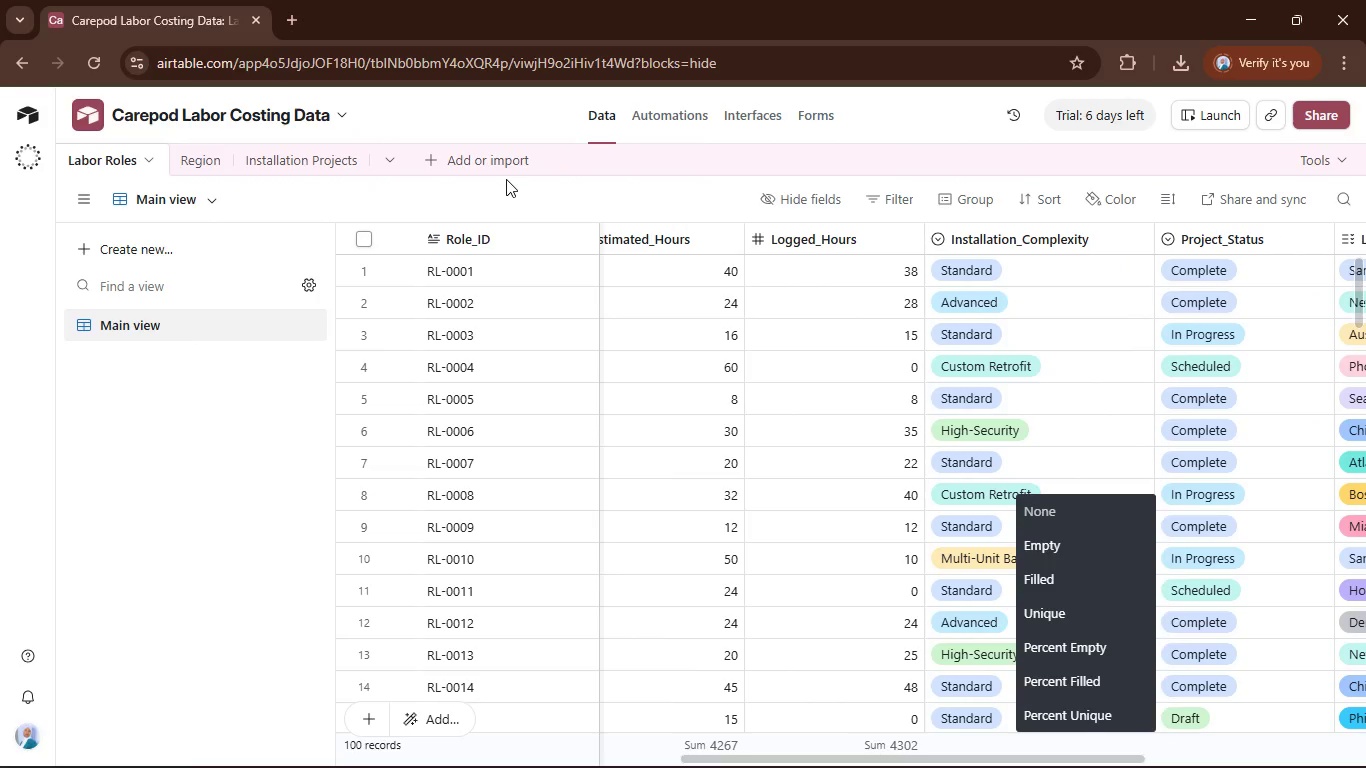 
left_click([513, 180])
 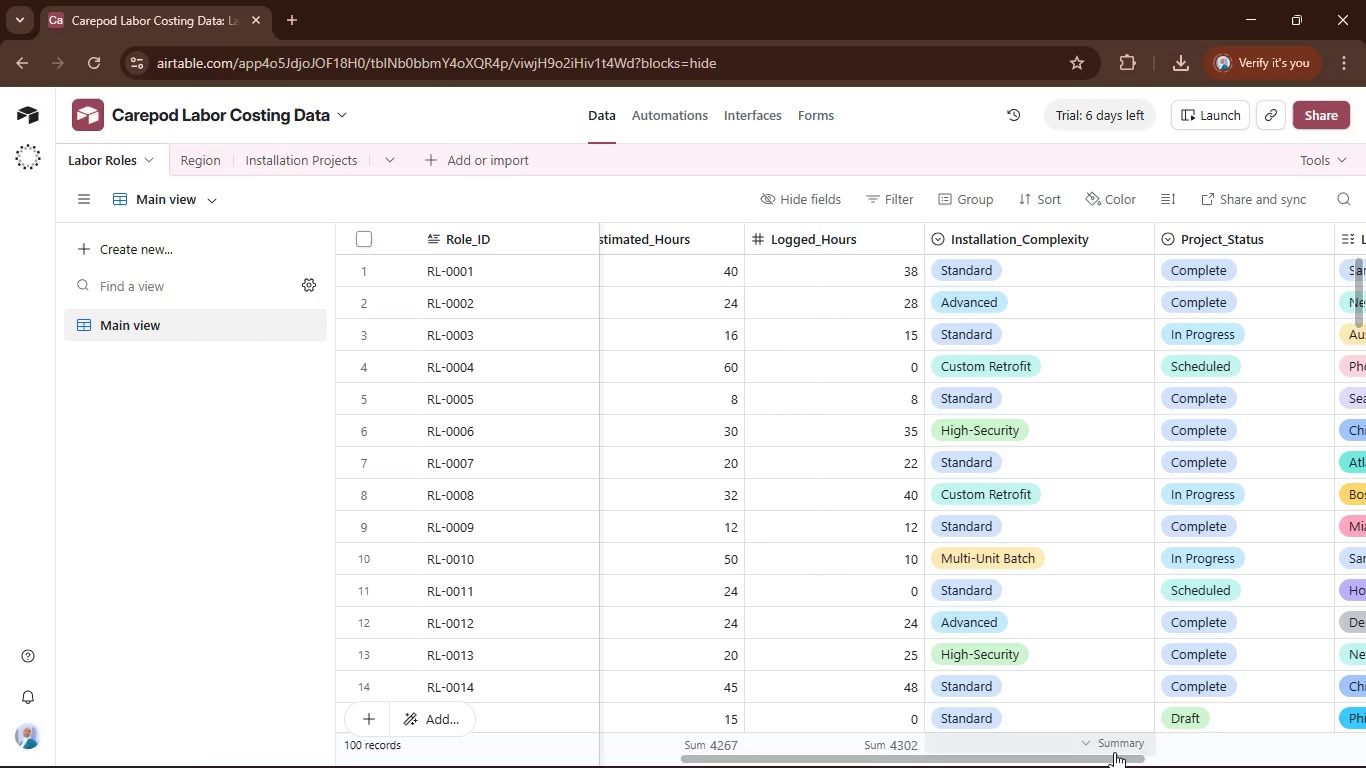 
wait(6.08)
 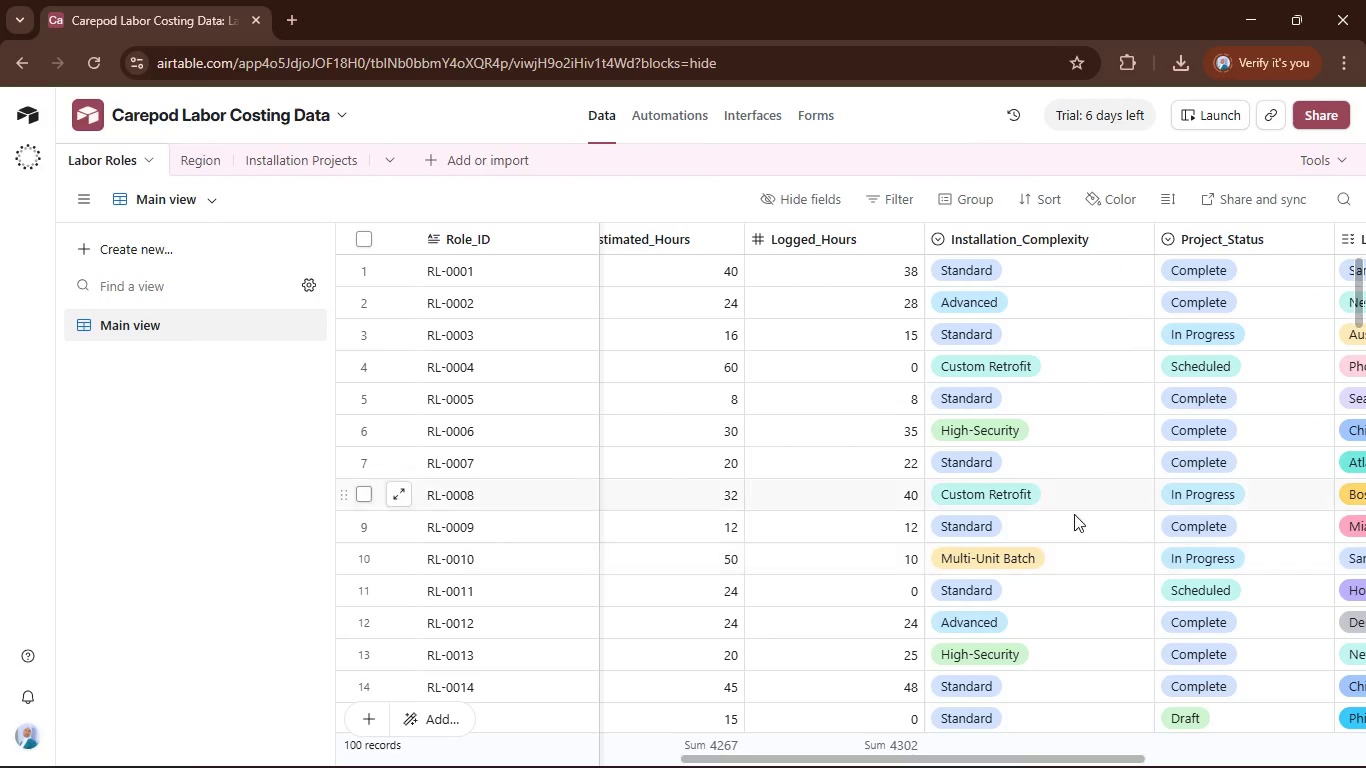 
left_click_drag(start_coordinate=[1106, 758], to_coordinate=[721, 751])
 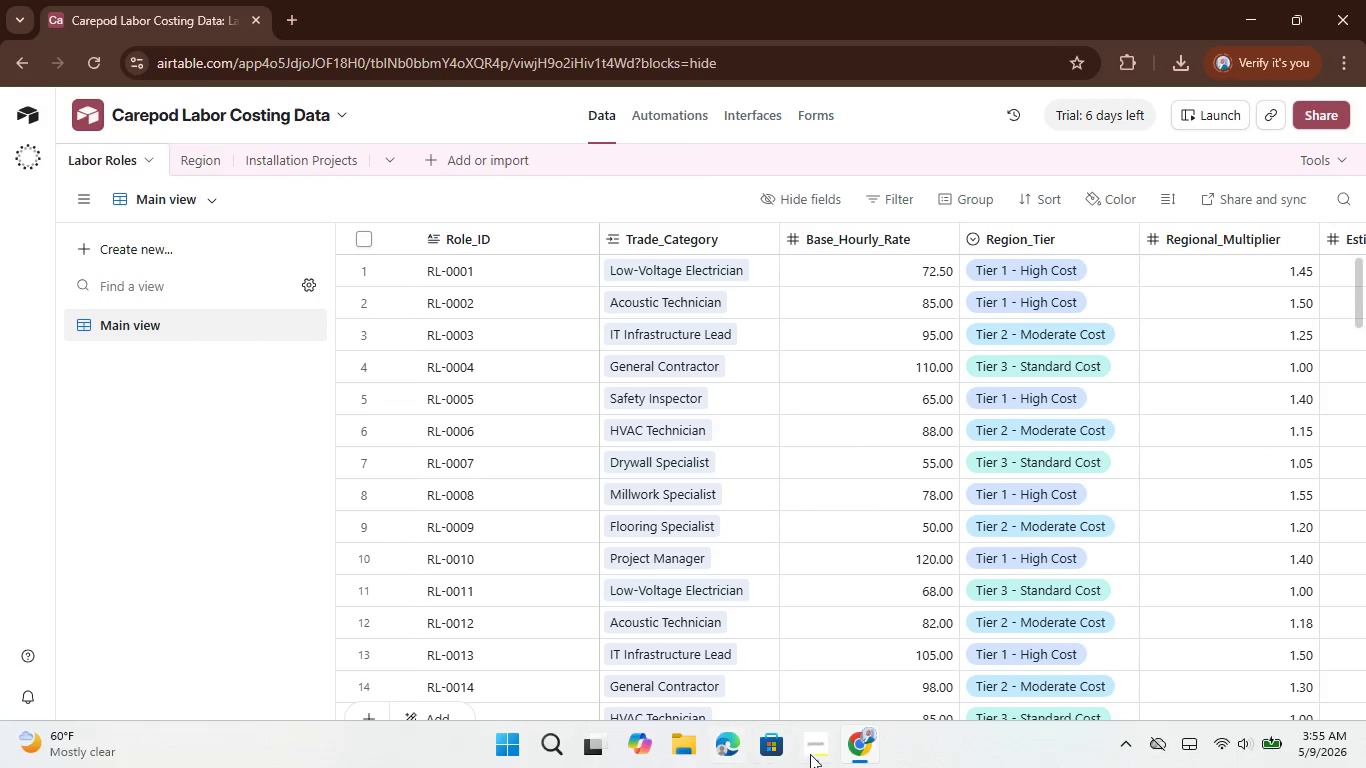 
left_click([819, 744])